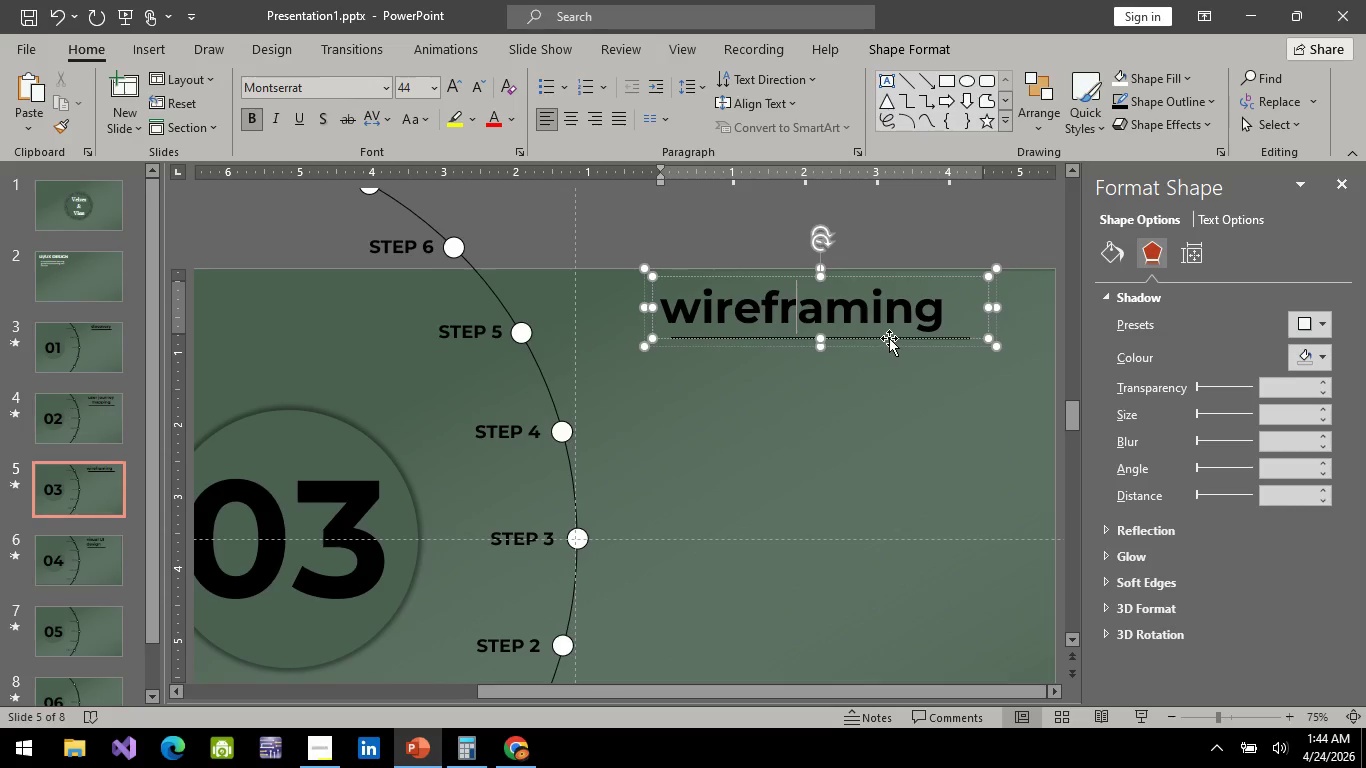 
left_click([889, 338])
 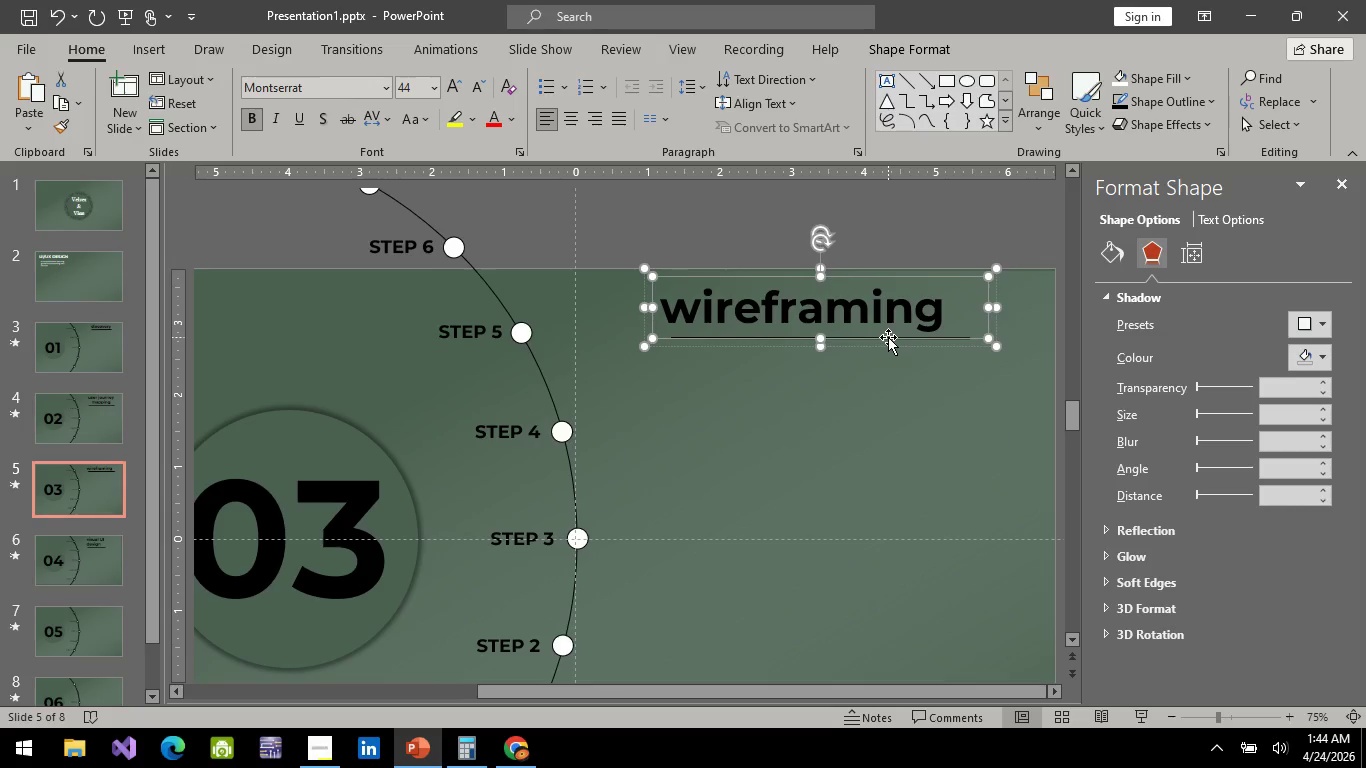 
left_click([888, 337])
 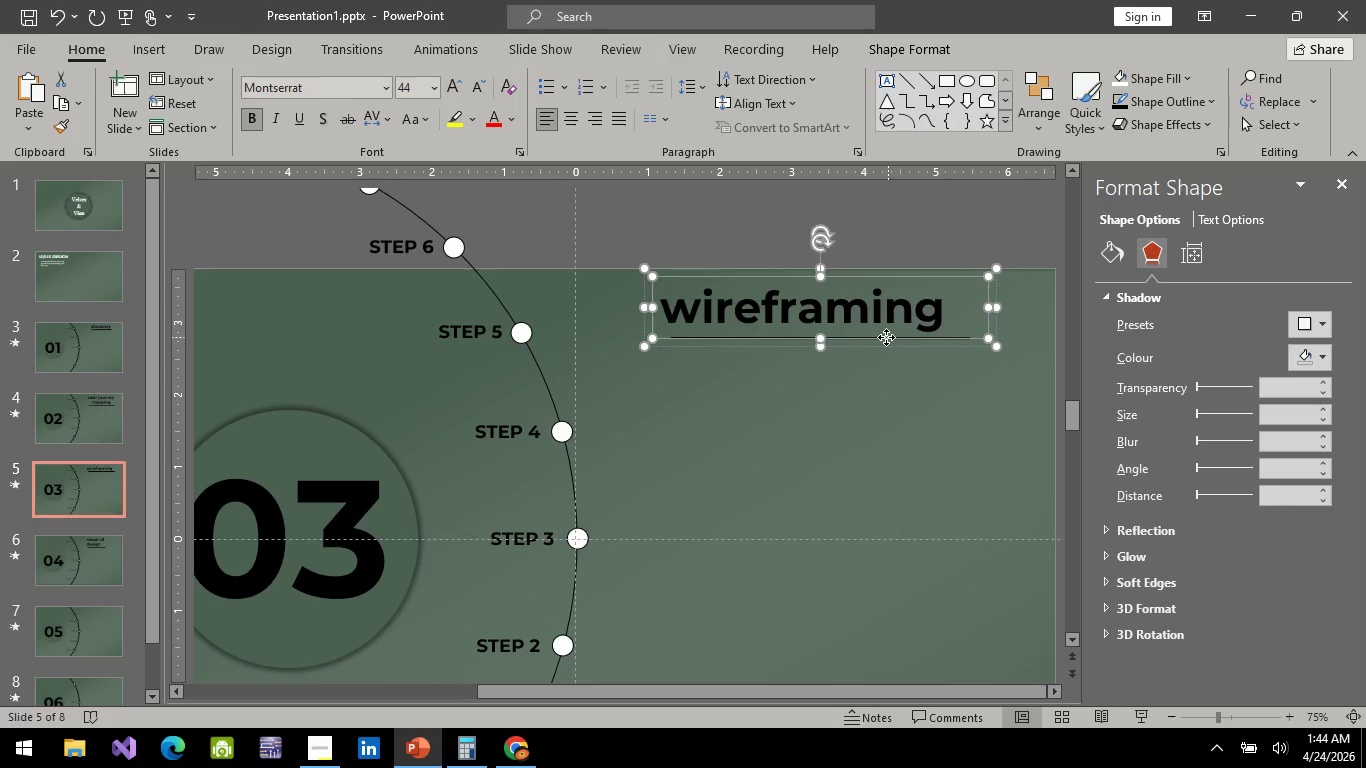 
left_click_drag(start_coordinate=[888, 337], to_coordinate=[872, 338])
 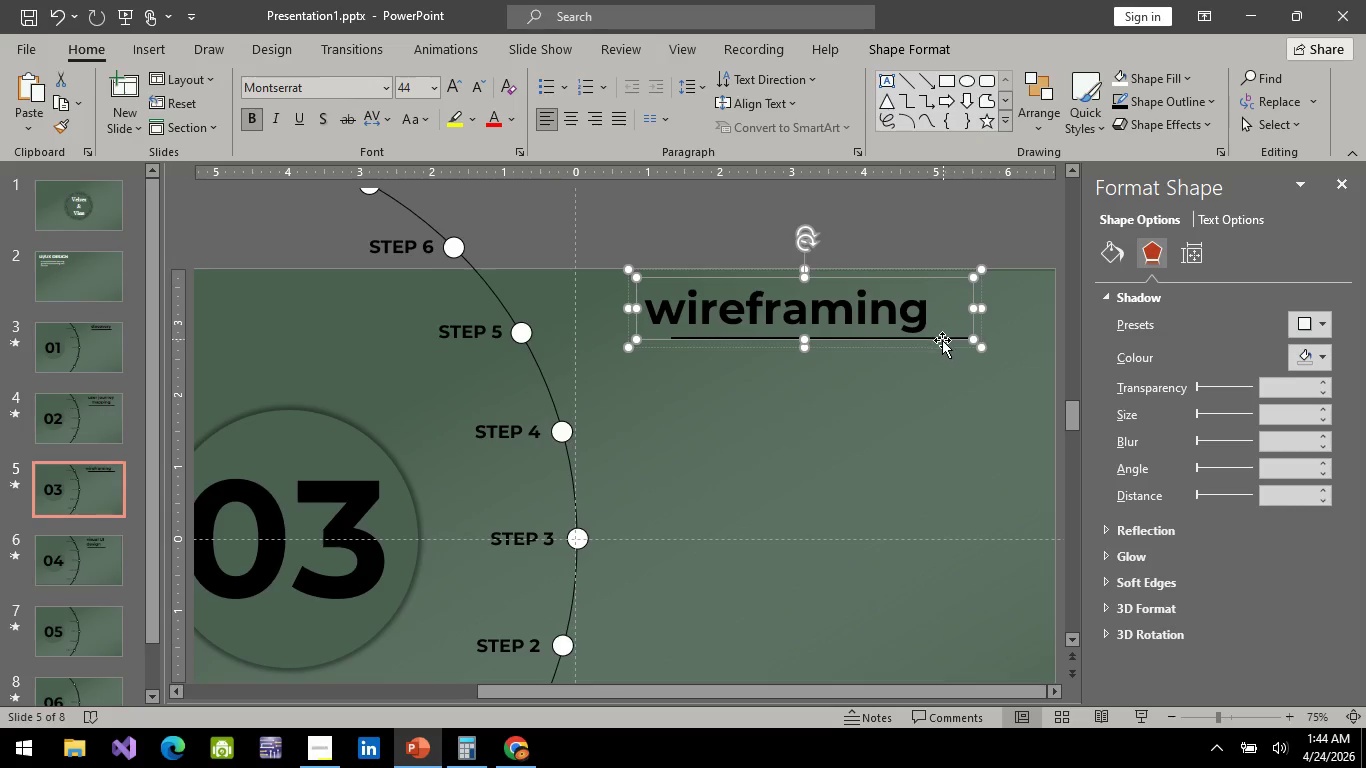 
key(Control+ControlLeft)
 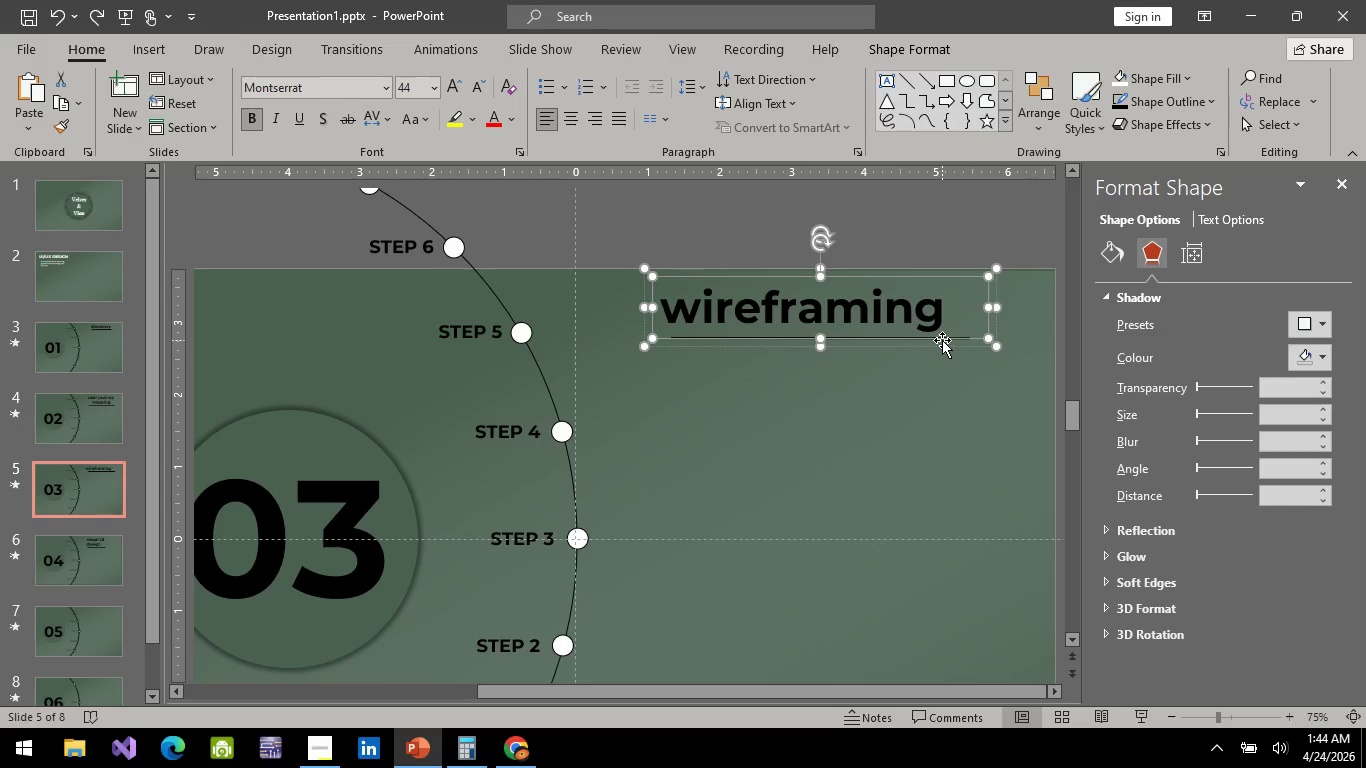 
key(Control+Z)
 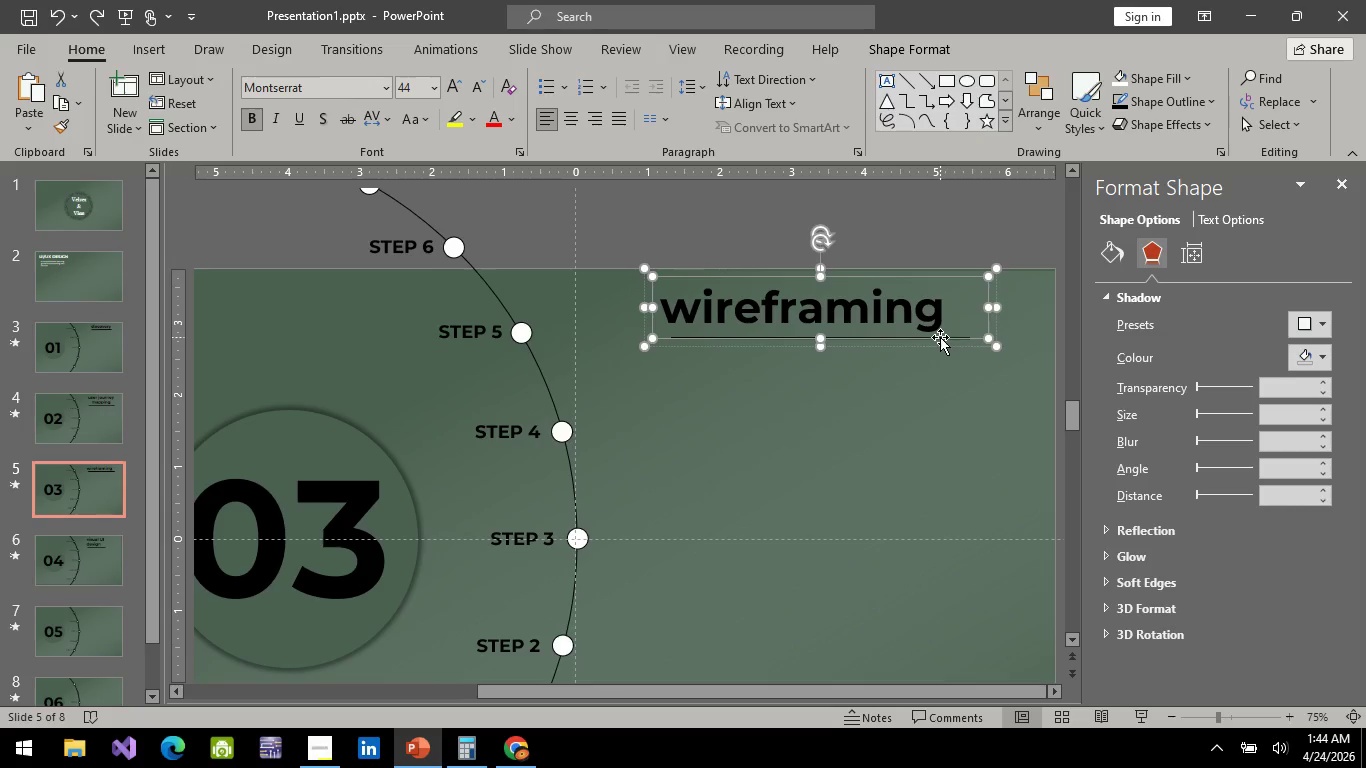 
left_click([940, 337])
 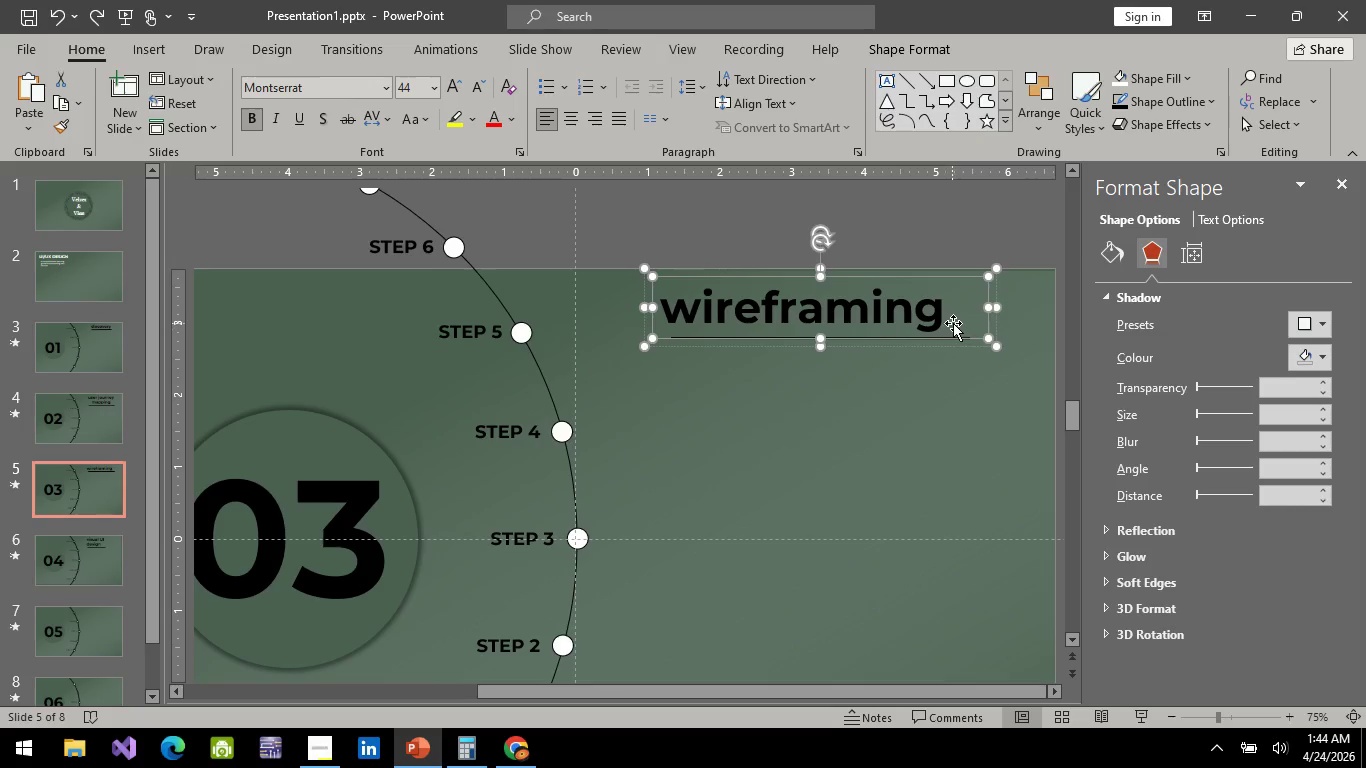 
left_click([953, 323])
 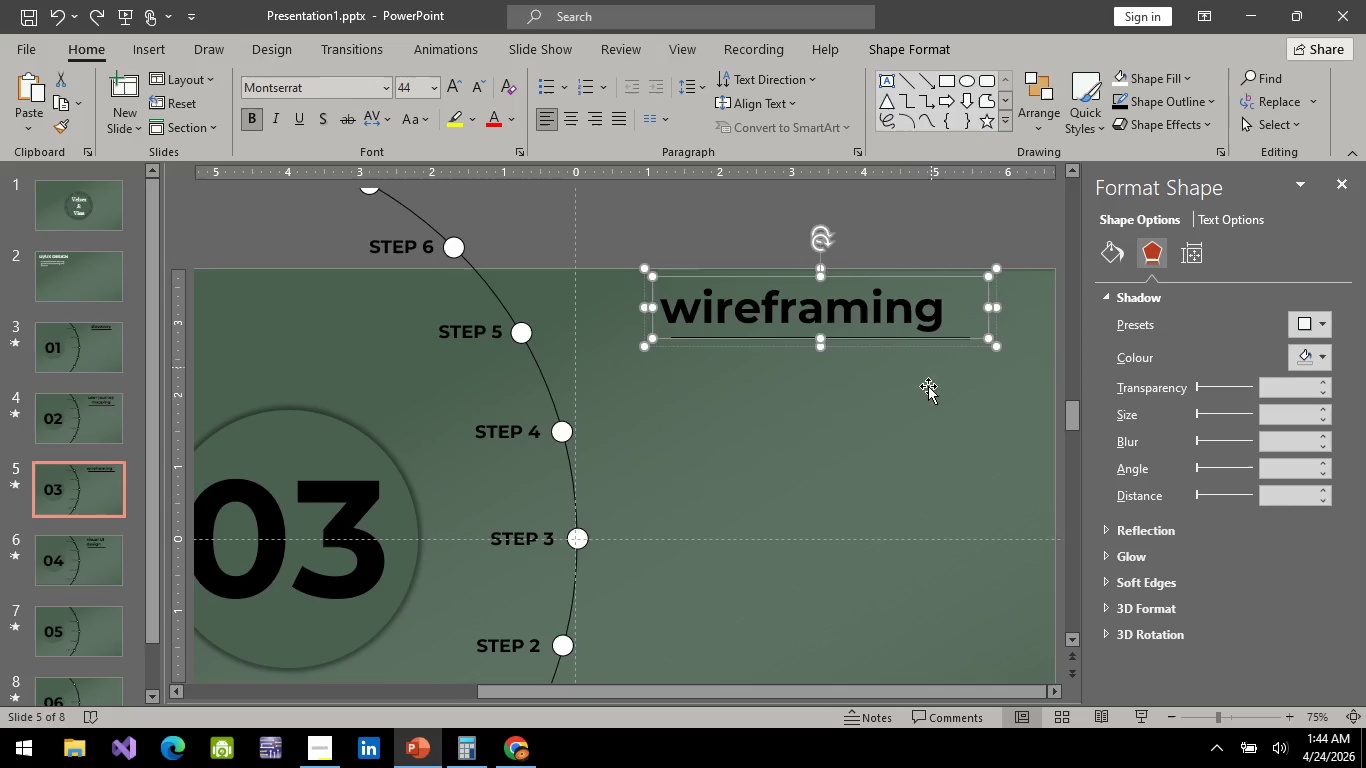 
left_click([928, 388])
 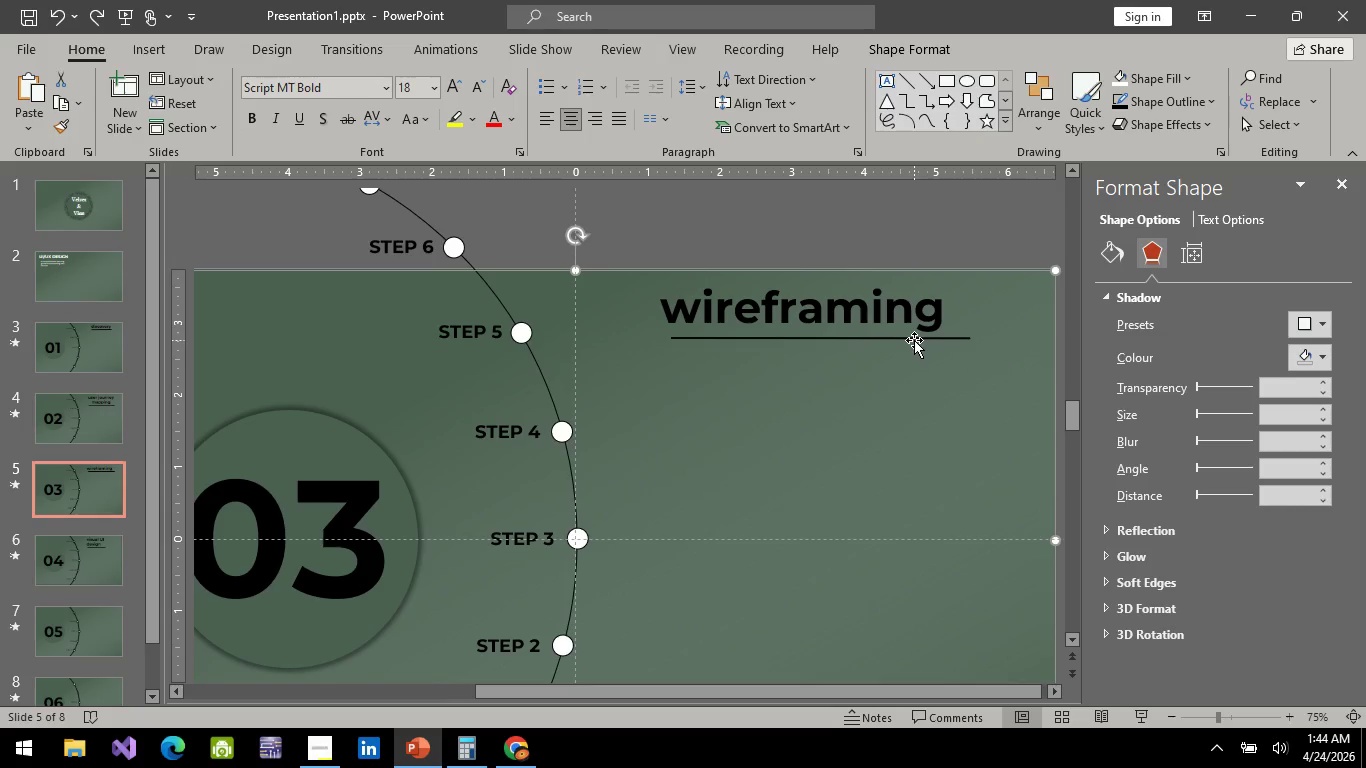 
left_click([914, 340])
 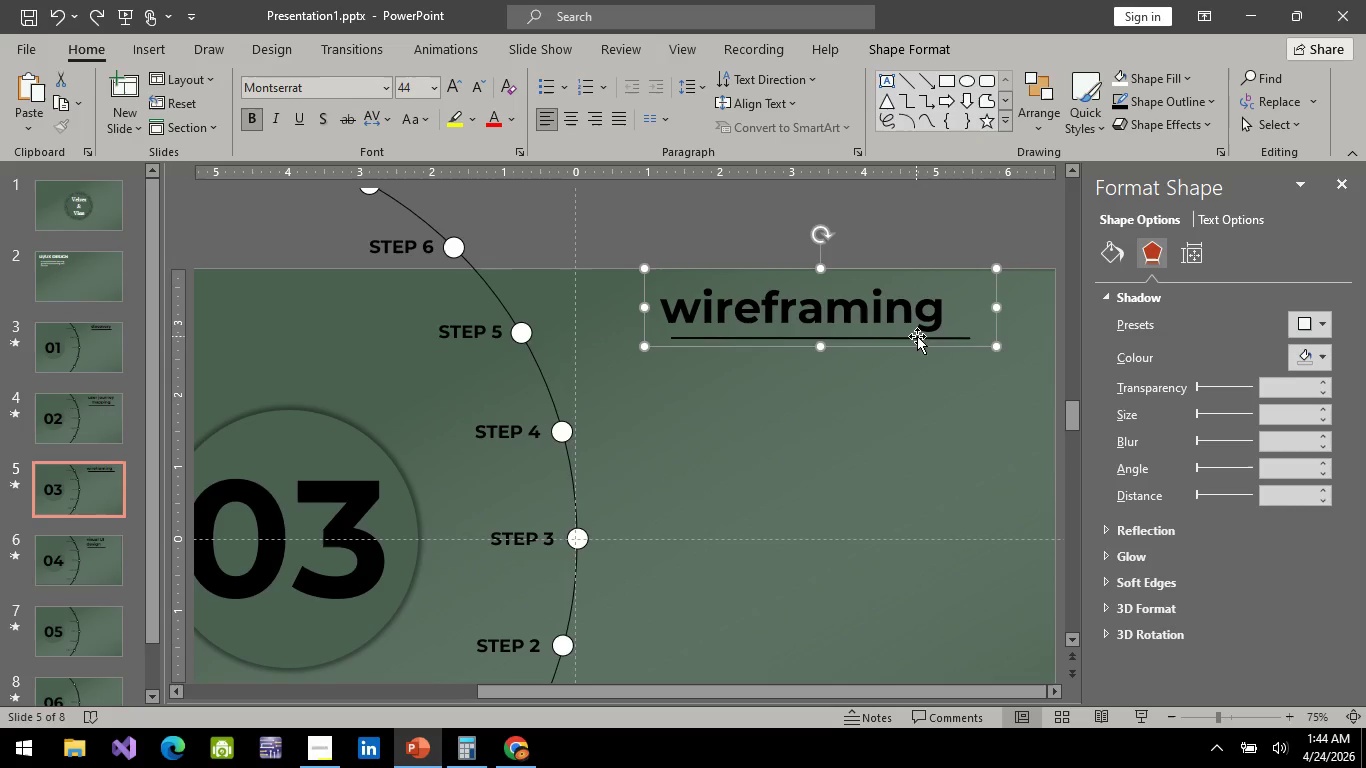 
left_click([917, 336])
 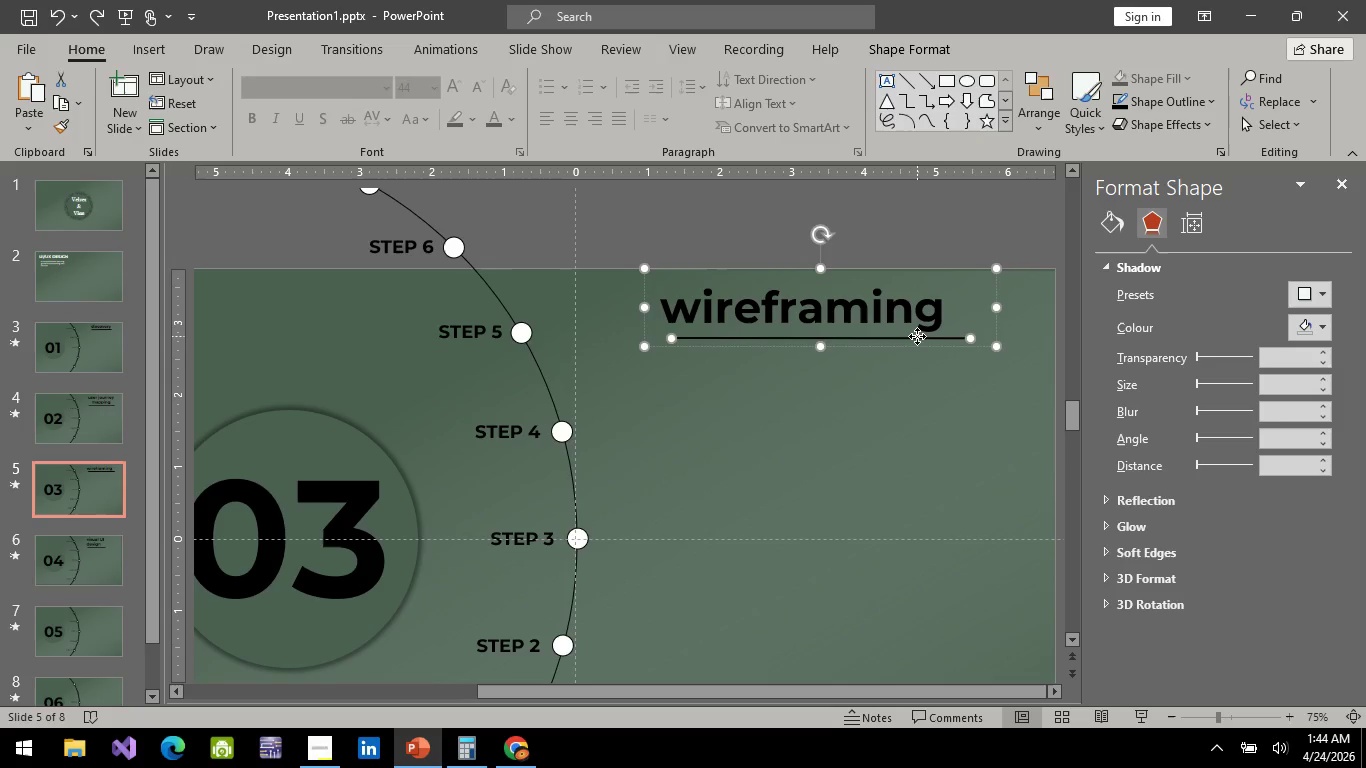 
left_click_drag(start_coordinate=[917, 336], to_coordinate=[897, 335])
 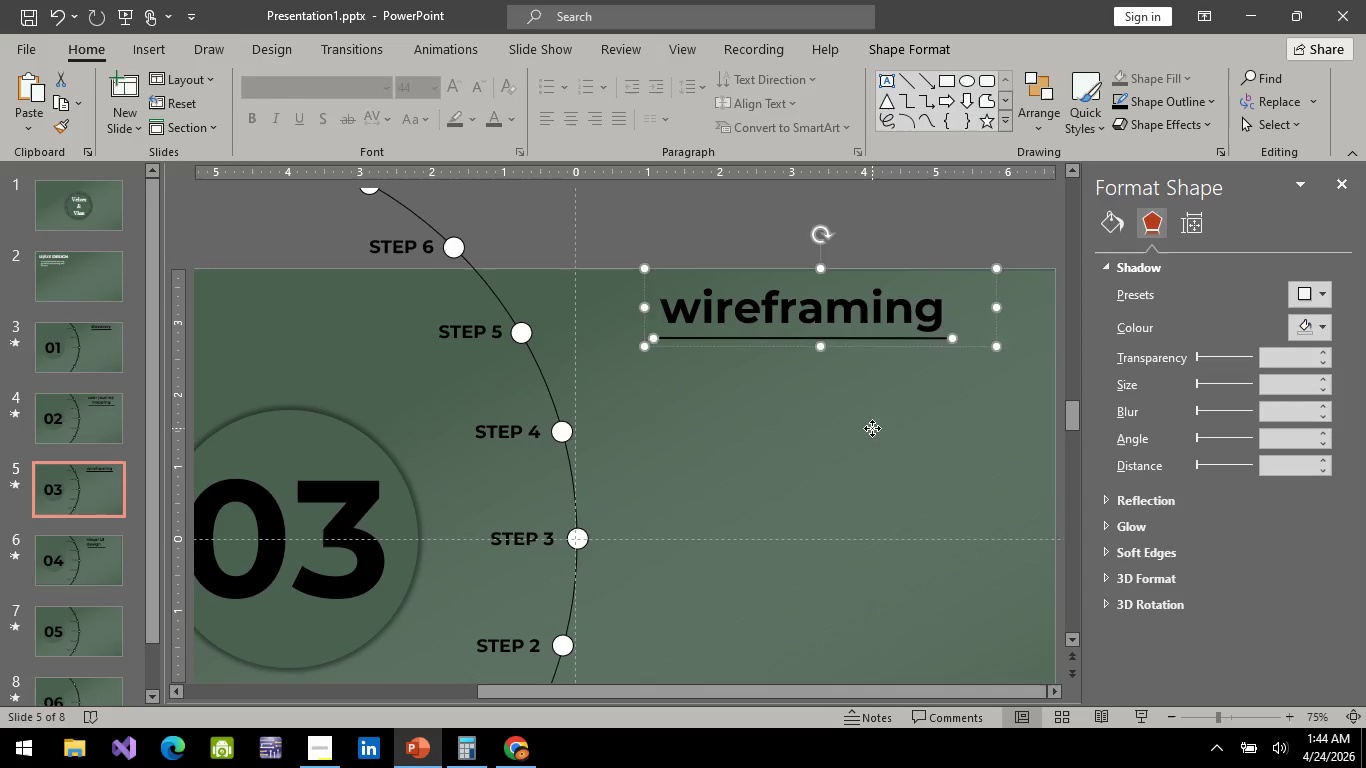 
left_click([872, 428])
 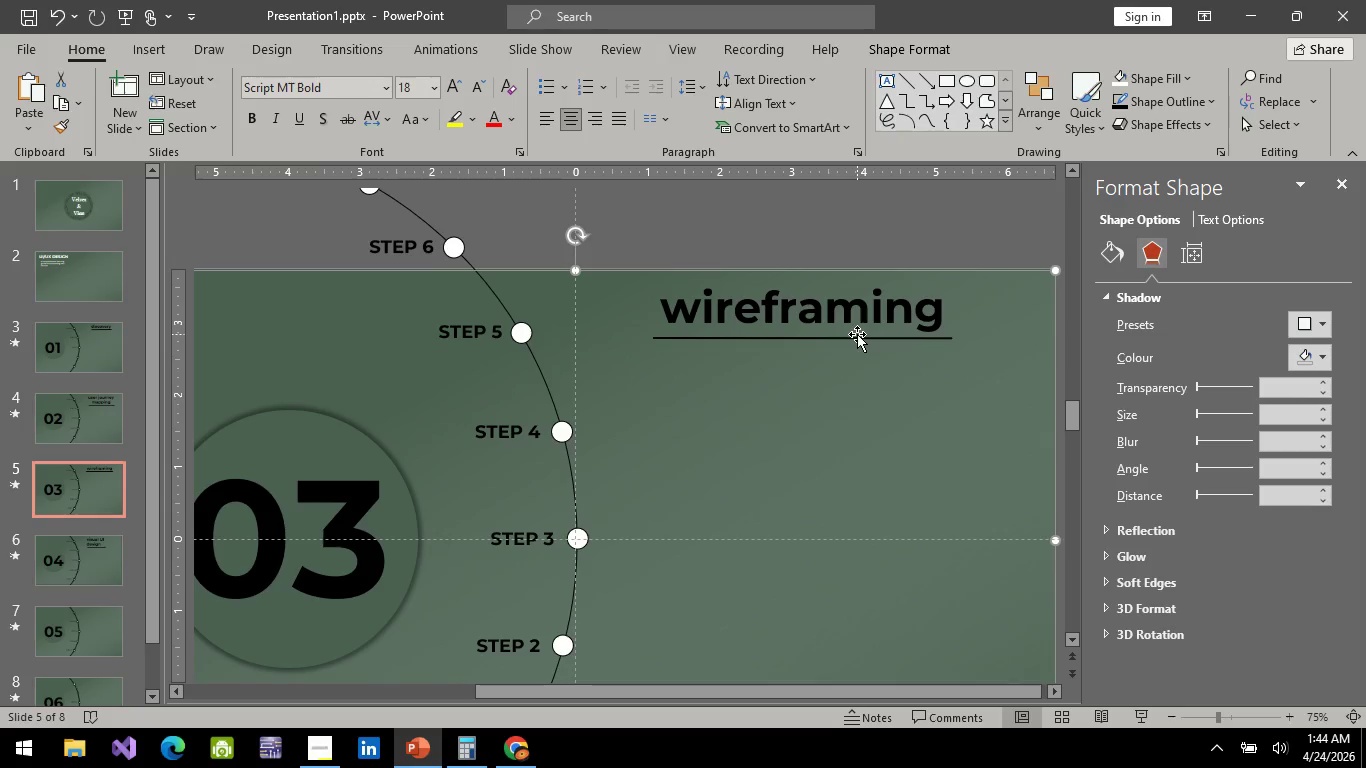 
left_click([854, 336])
 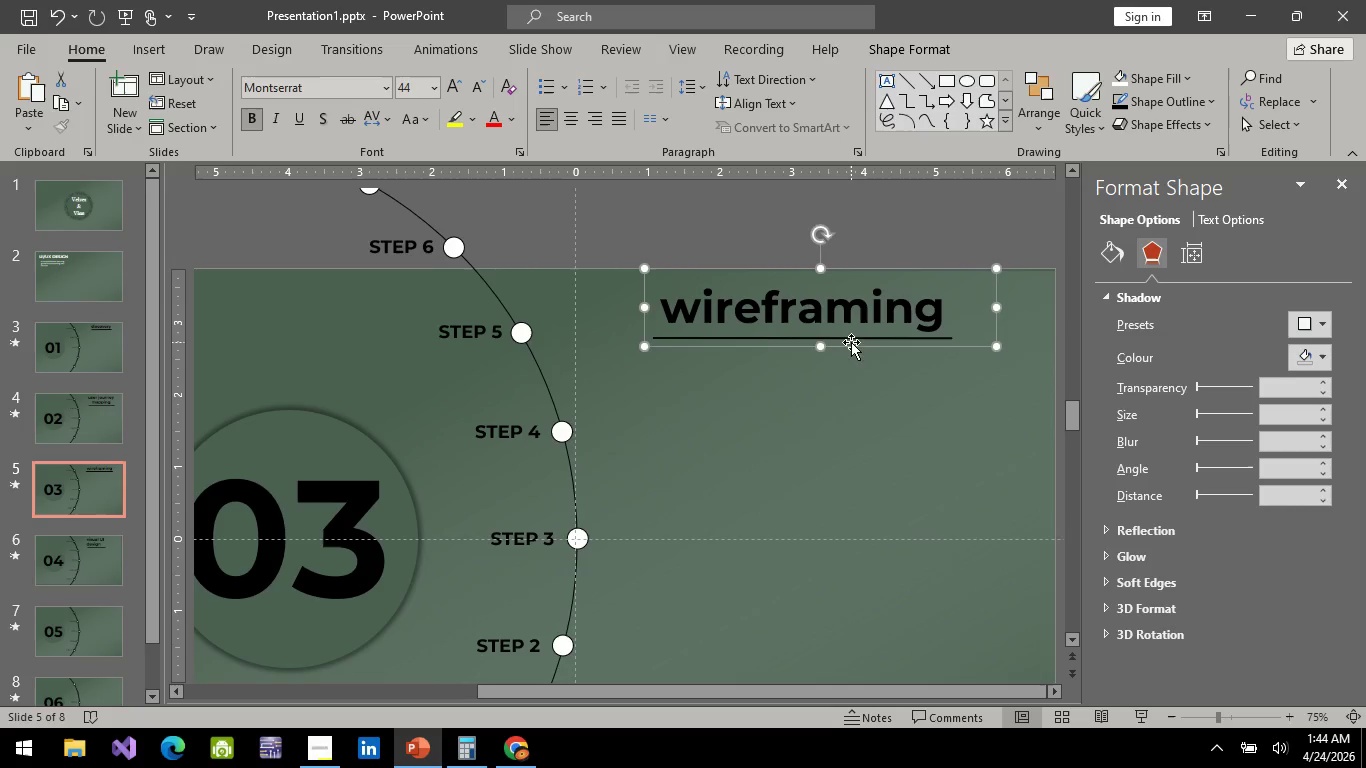 
left_click([851, 342])
 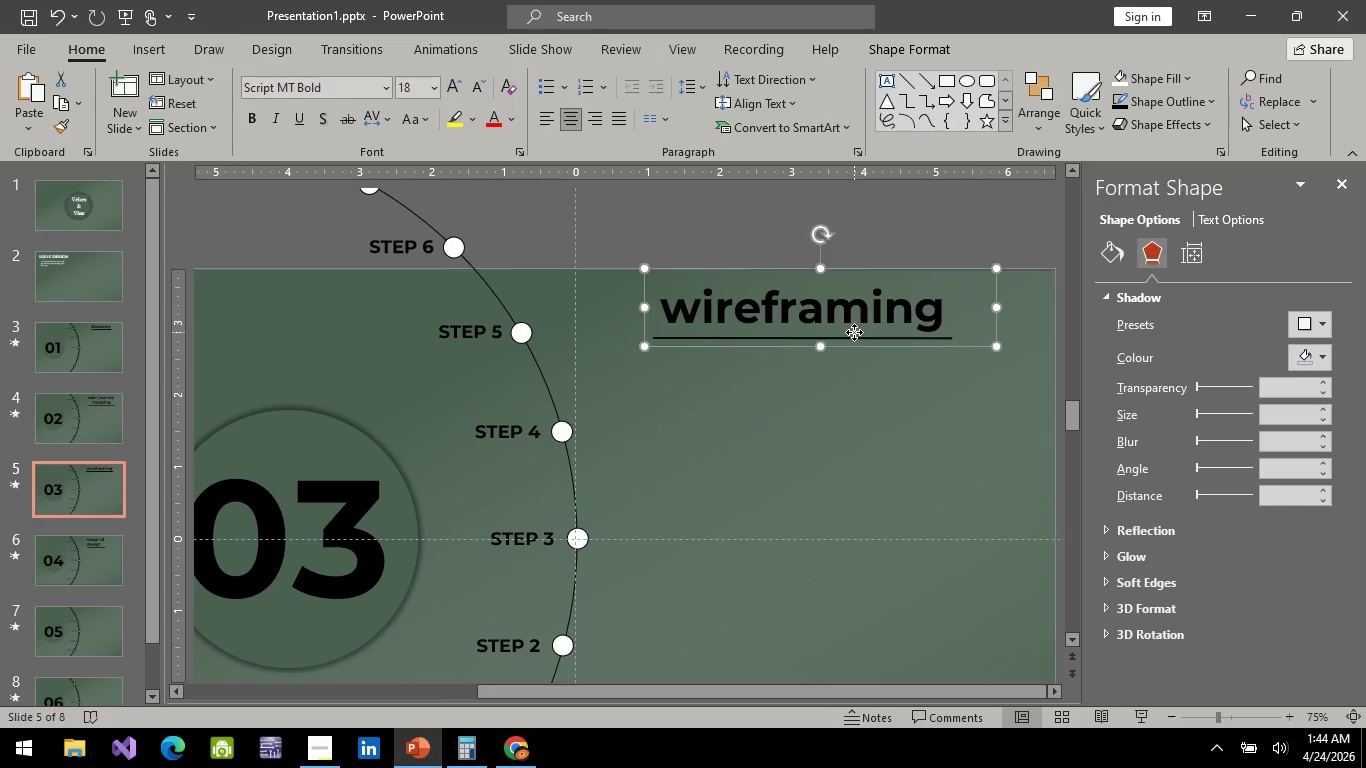 
left_click([854, 332])
 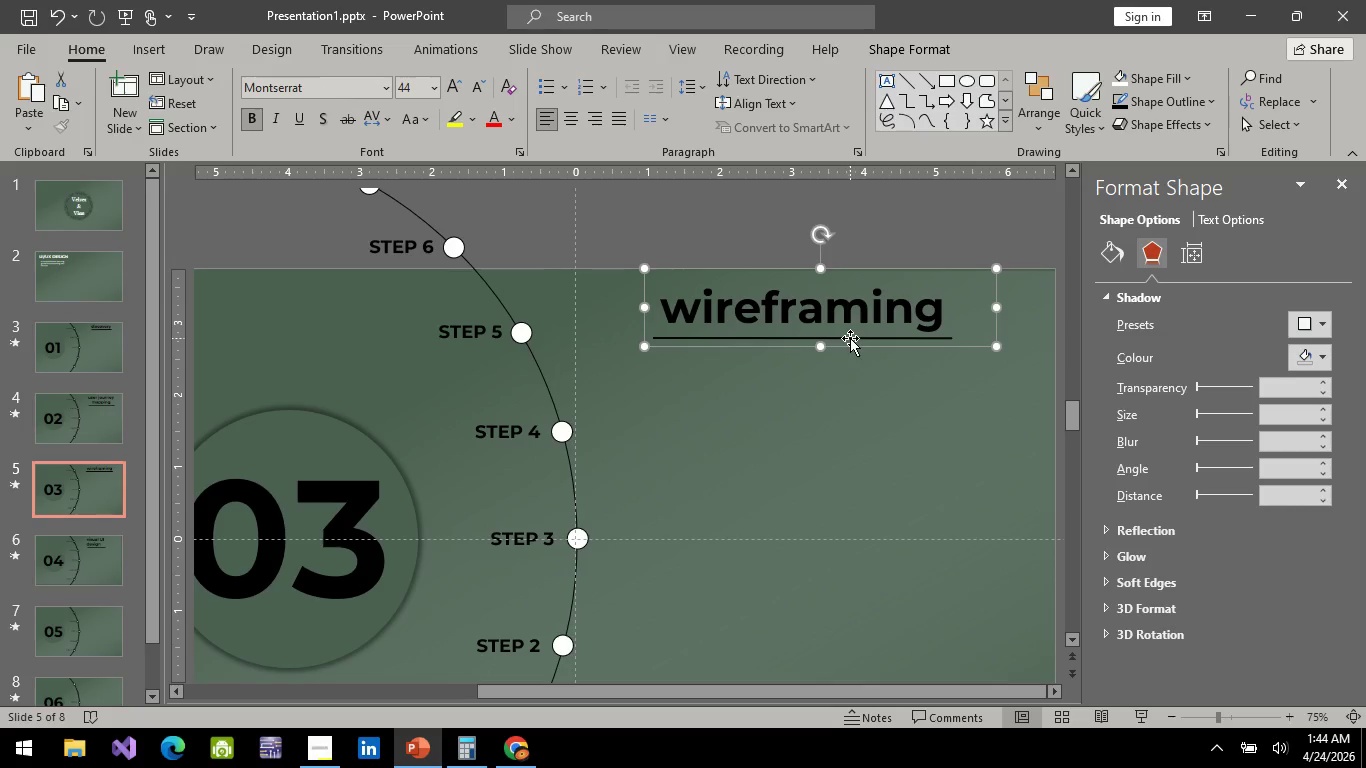 
left_click([850, 338])
 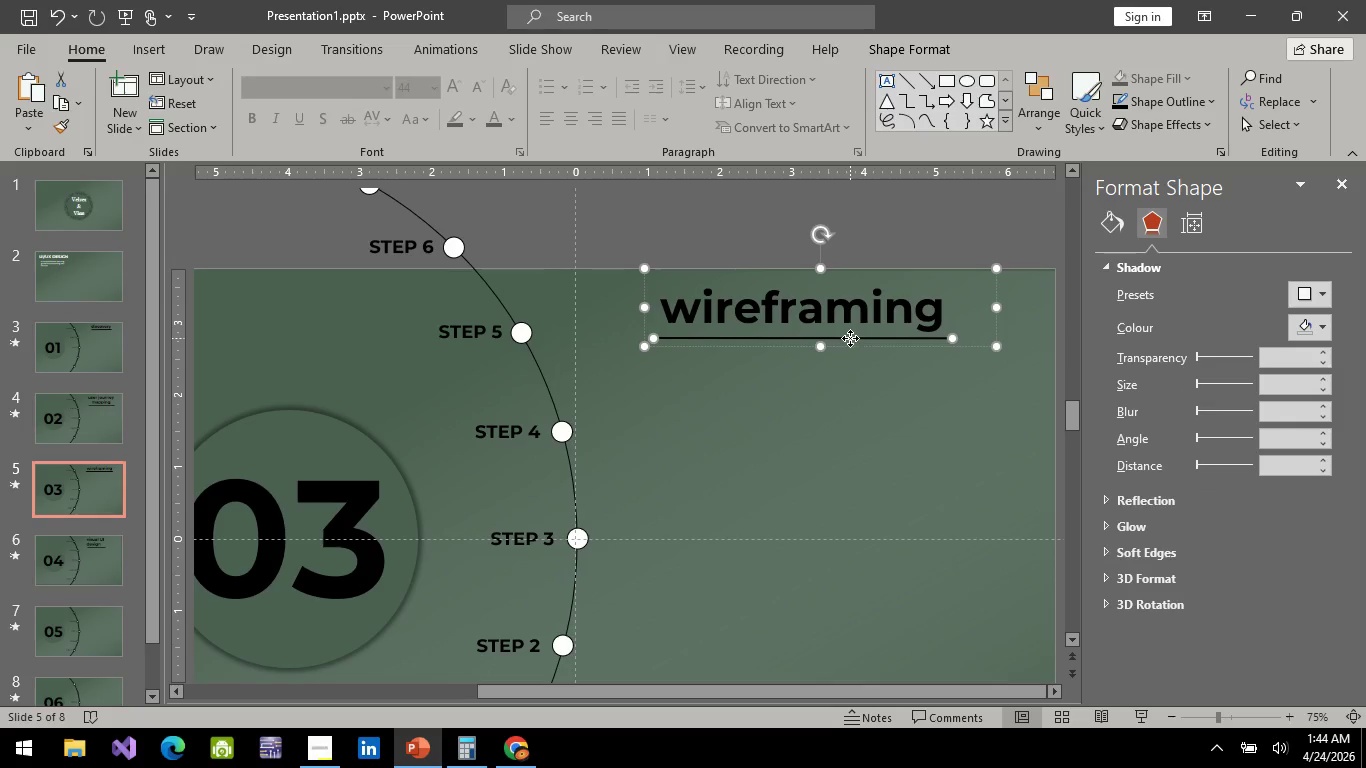 
left_click_drag(start_coordinate=[850, 338], to_coordinate=[855, 338])
 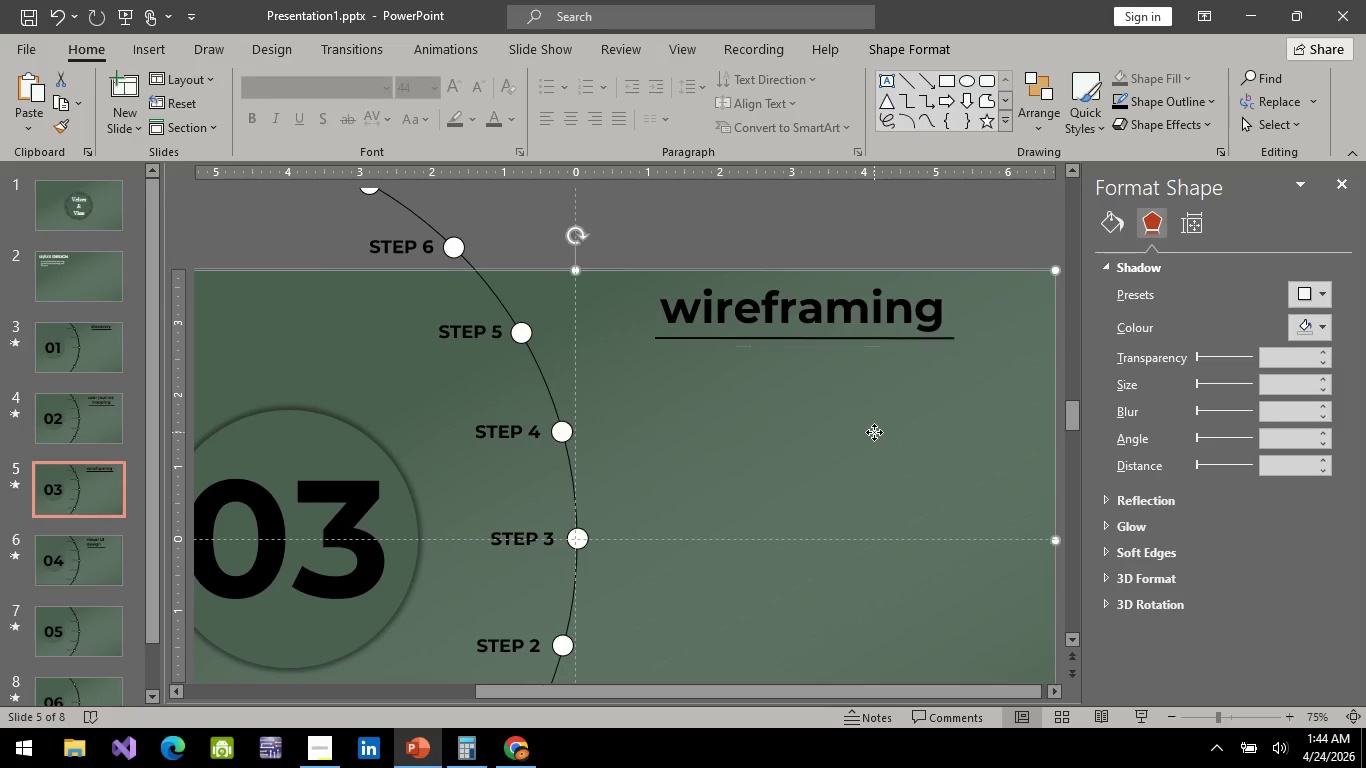 
left_click([874, 432])
 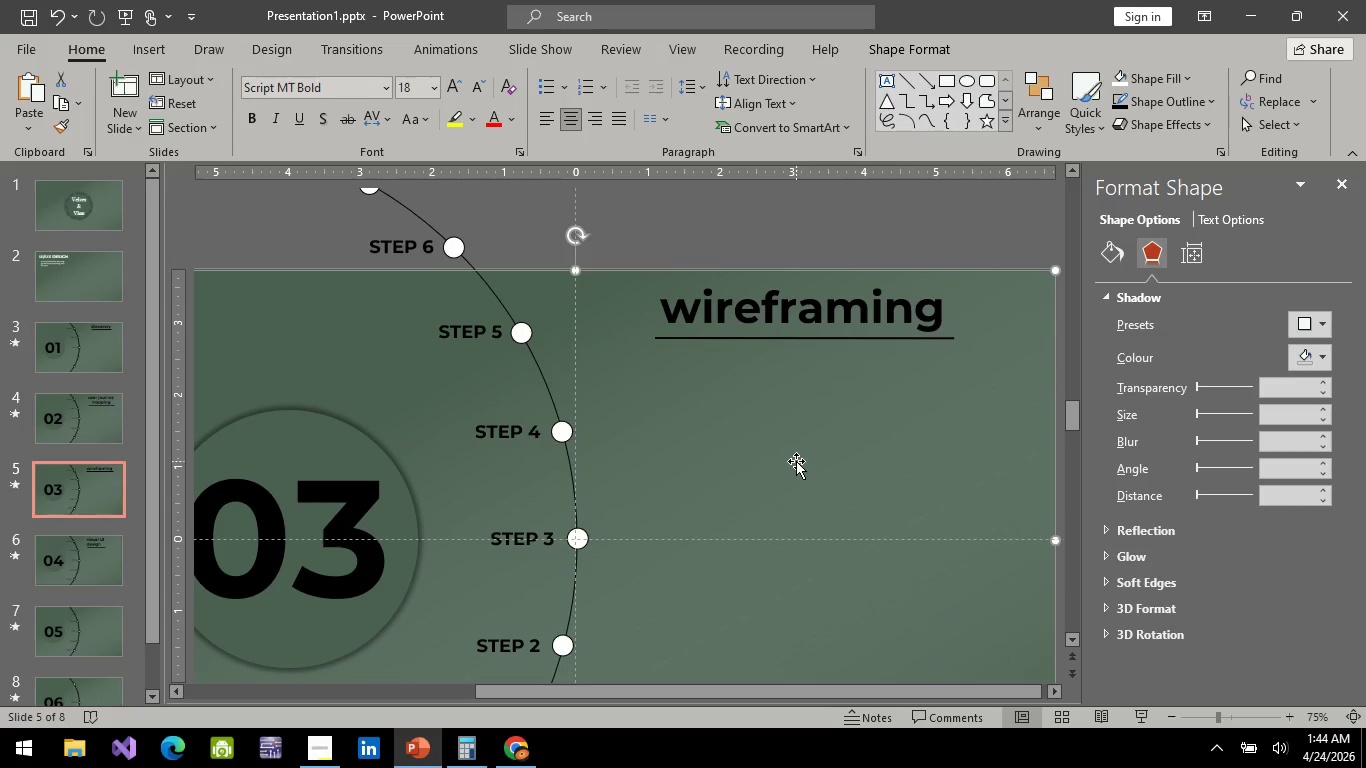 
wait(18.91)
 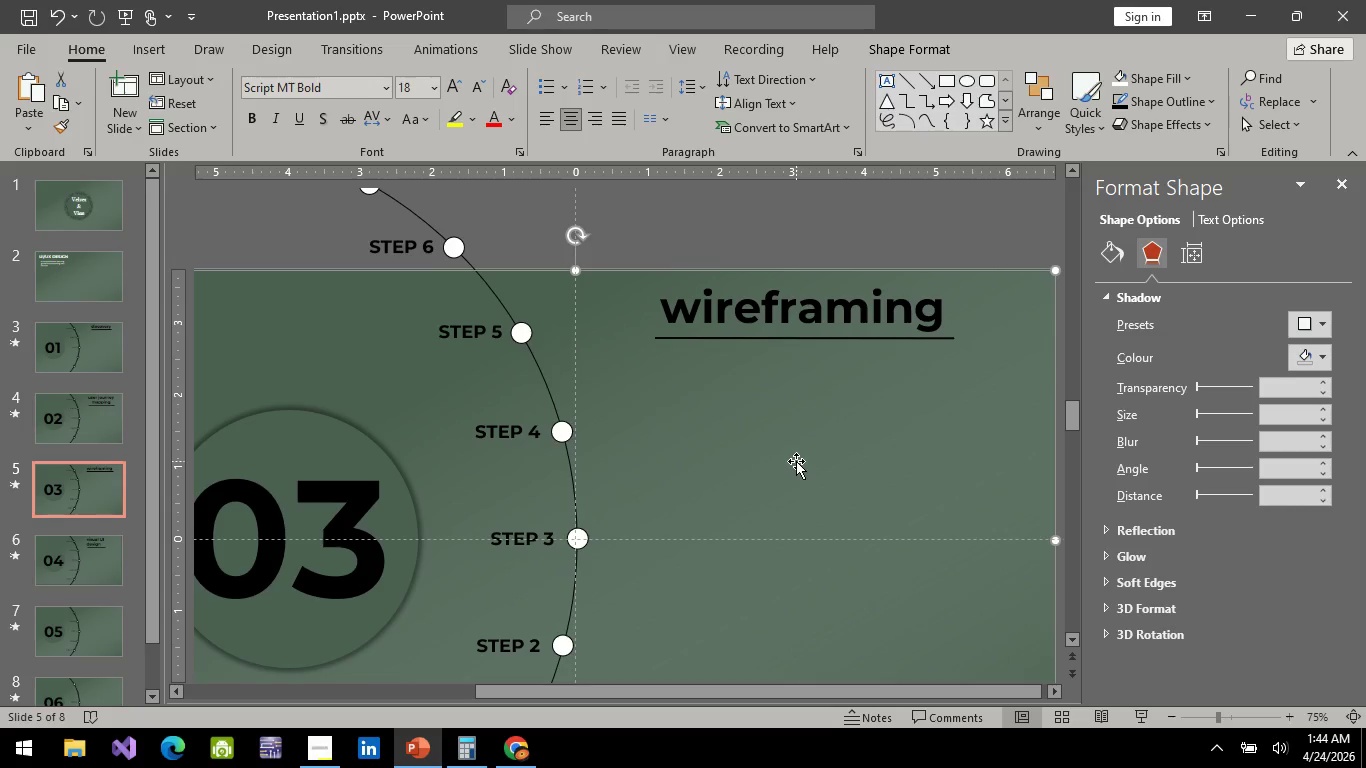 
double_click([82, 508])
 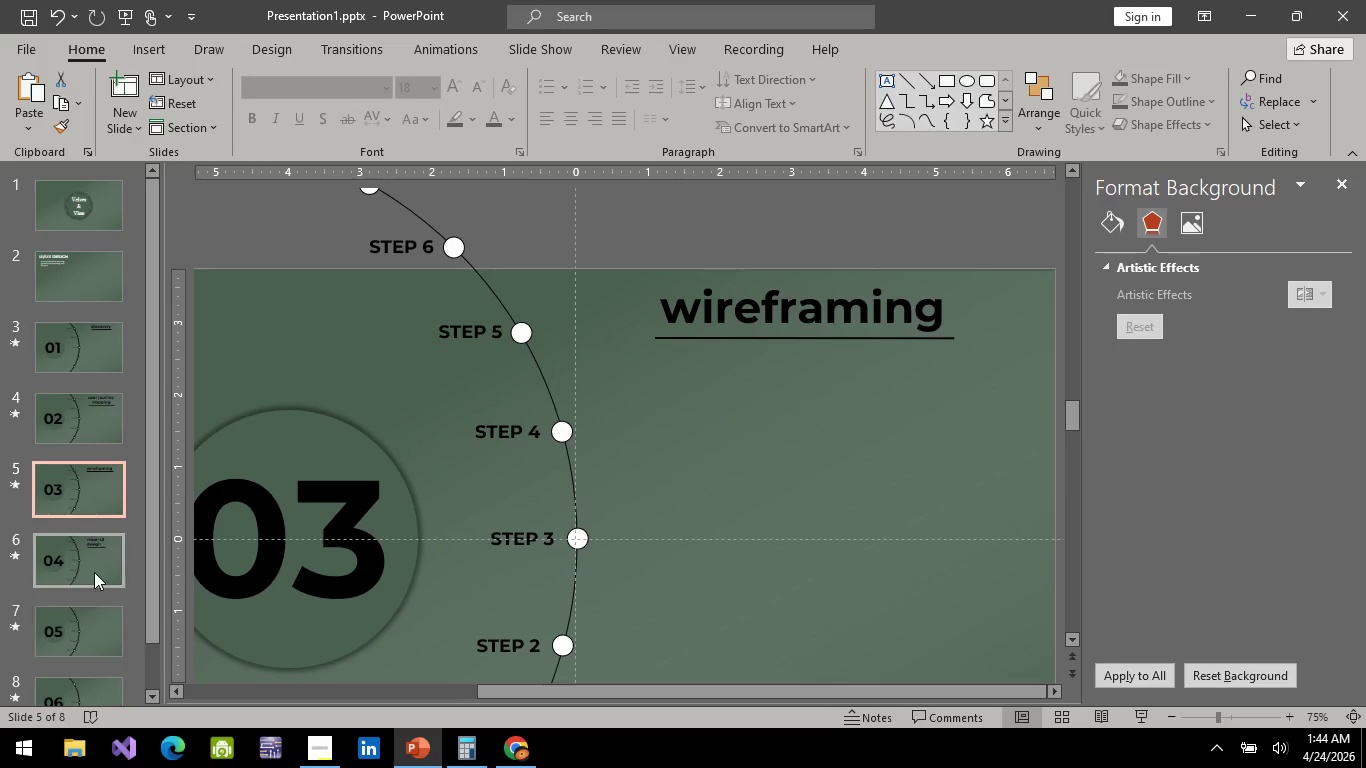 
left_click([94, 570])
 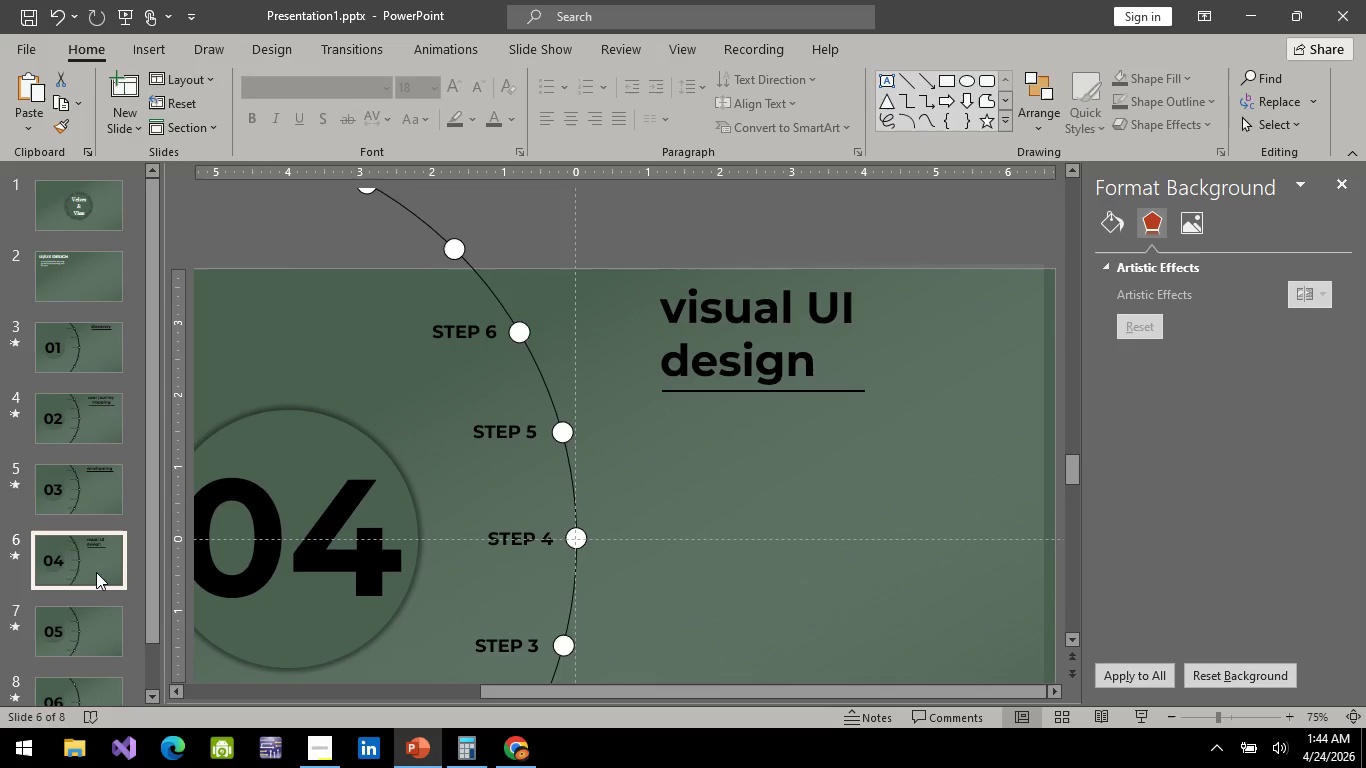 
wait(12.22)
 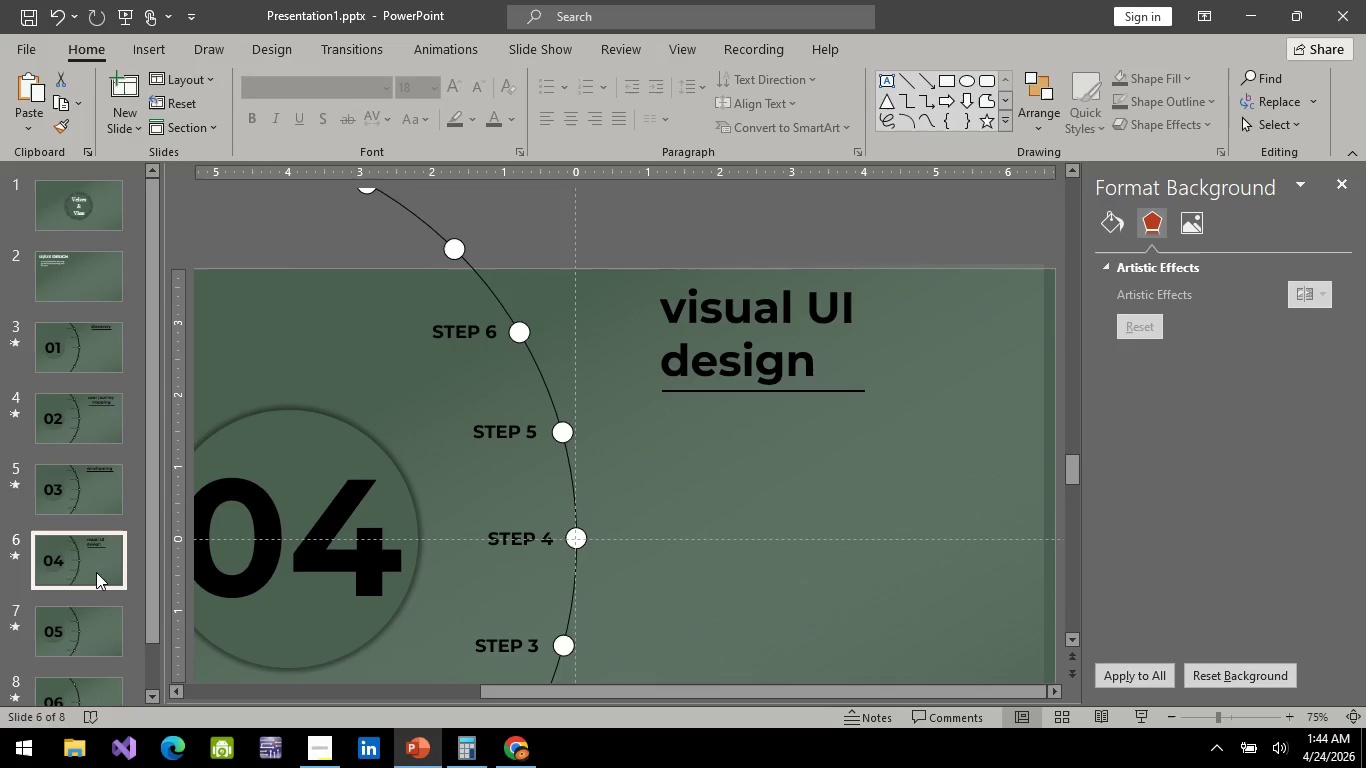 
left_click([110, 340])
 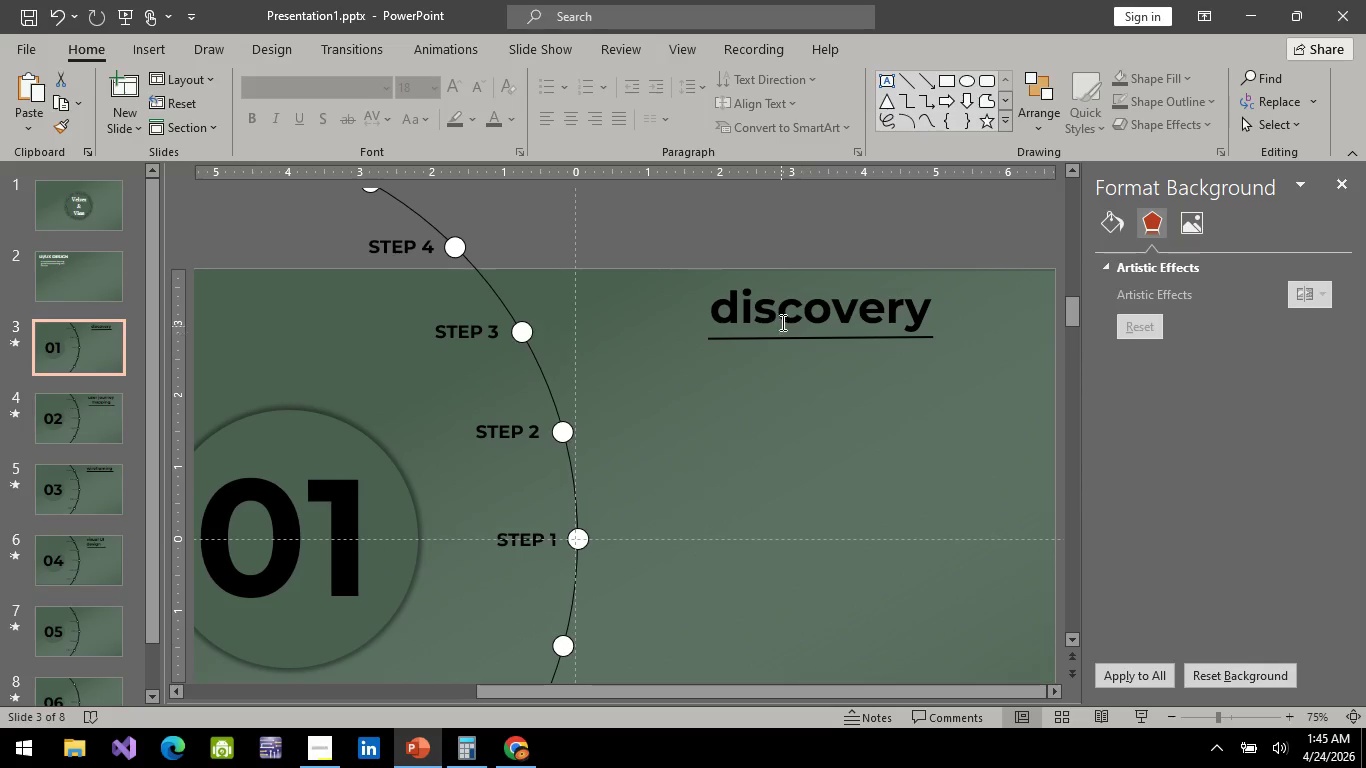 
left_click([781, 319])
 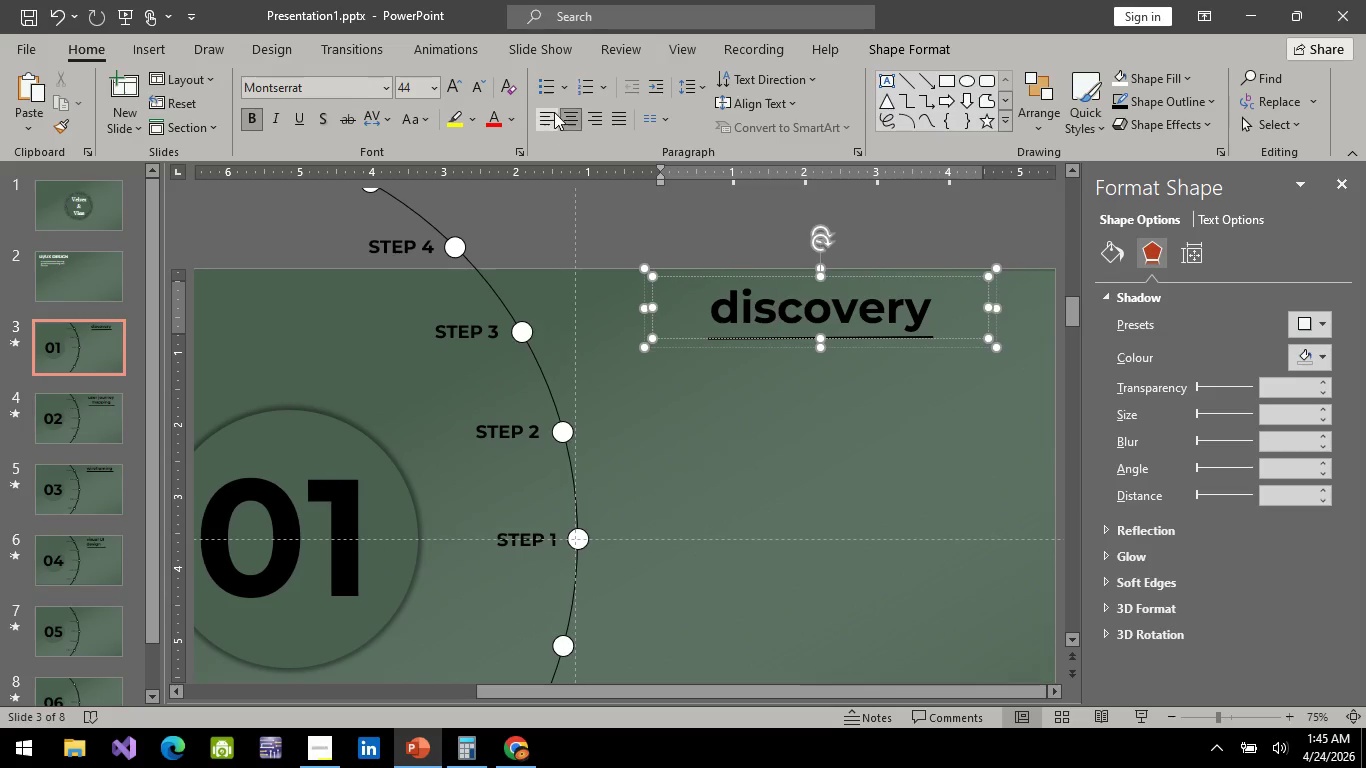 
left_click([554, 112])
 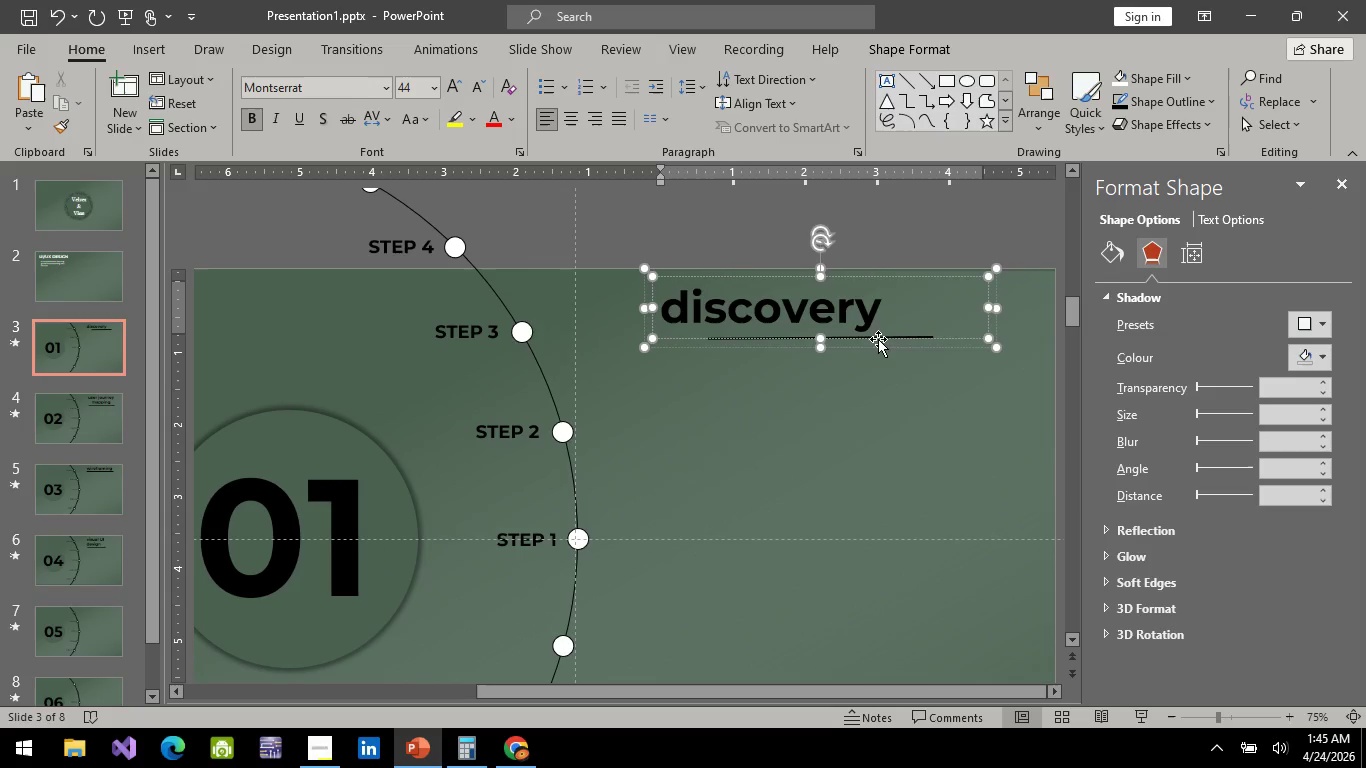 
left_click([878, 340])
 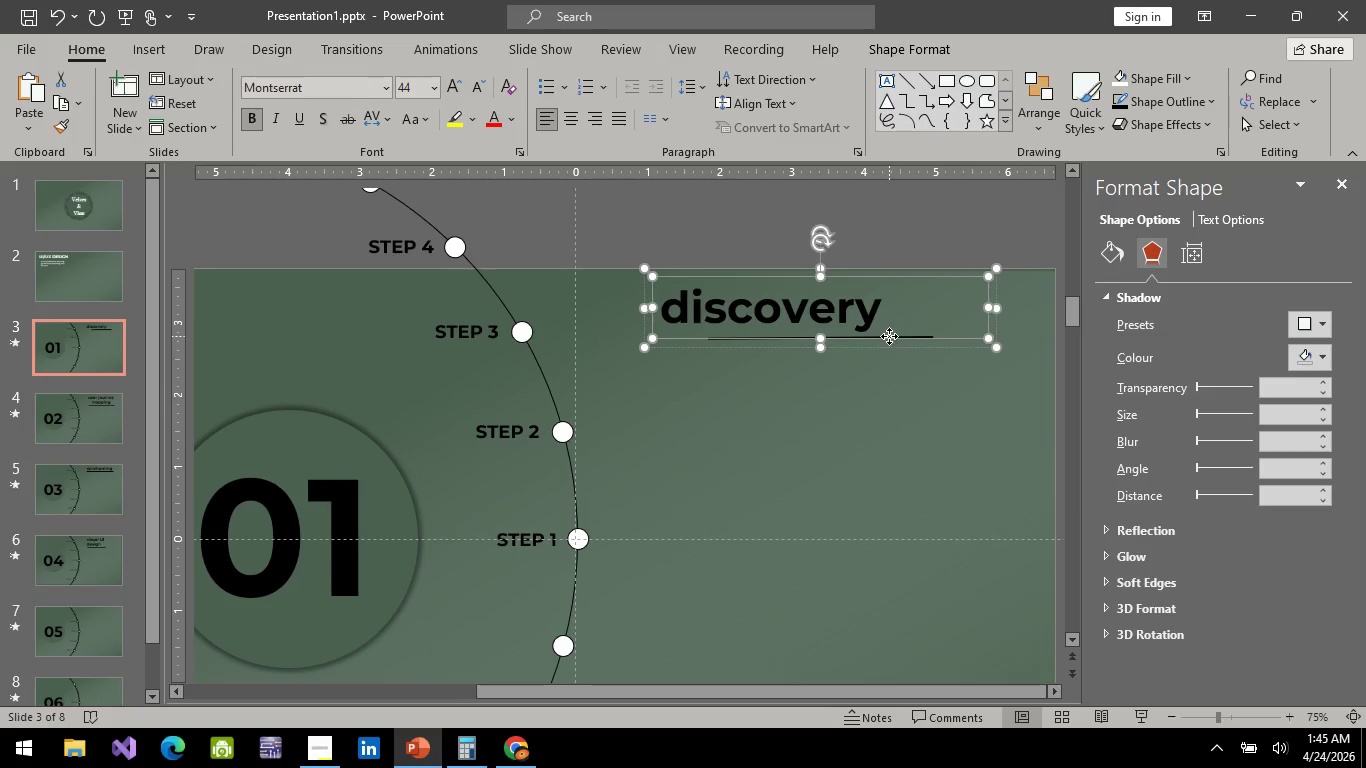 
left_click([889, 336])
 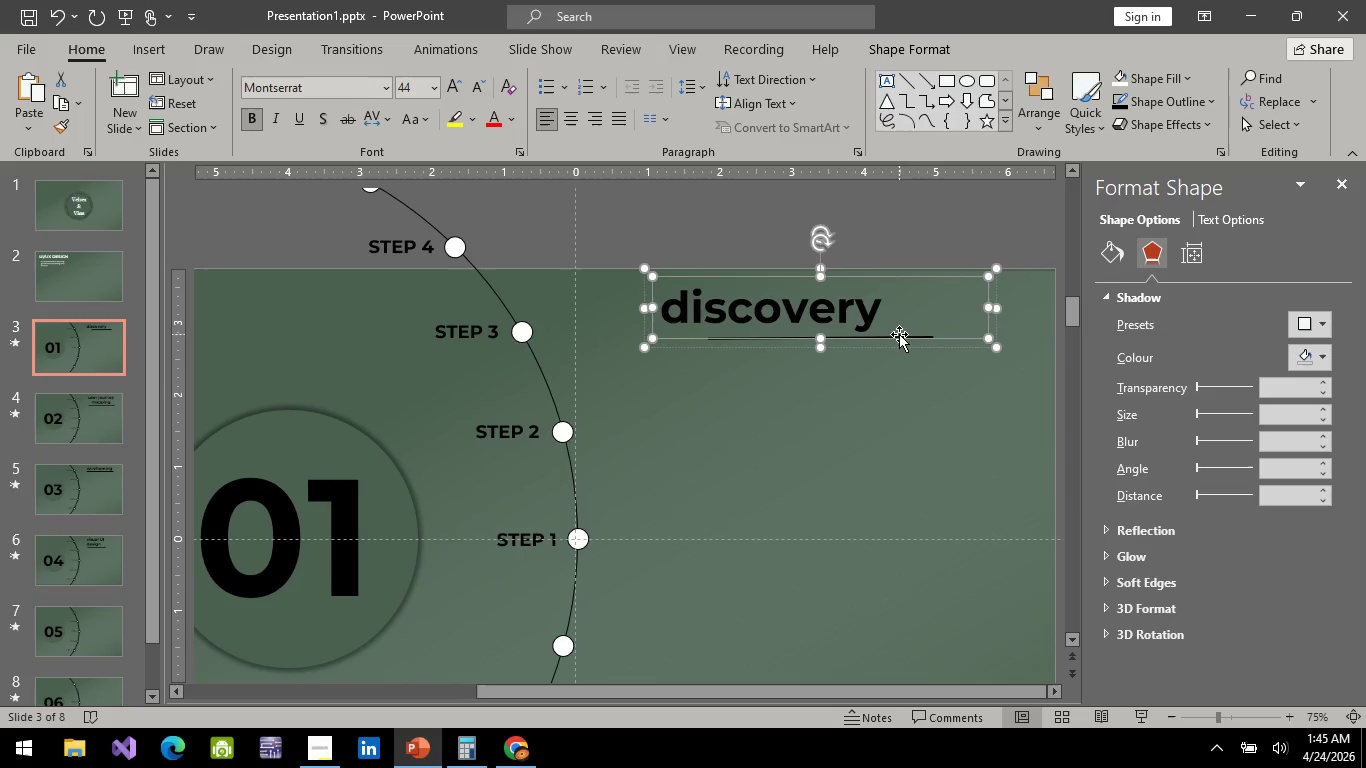 
left_click_drag(start_coordinate=[899, 334], to_coordinate=[874, 338])
 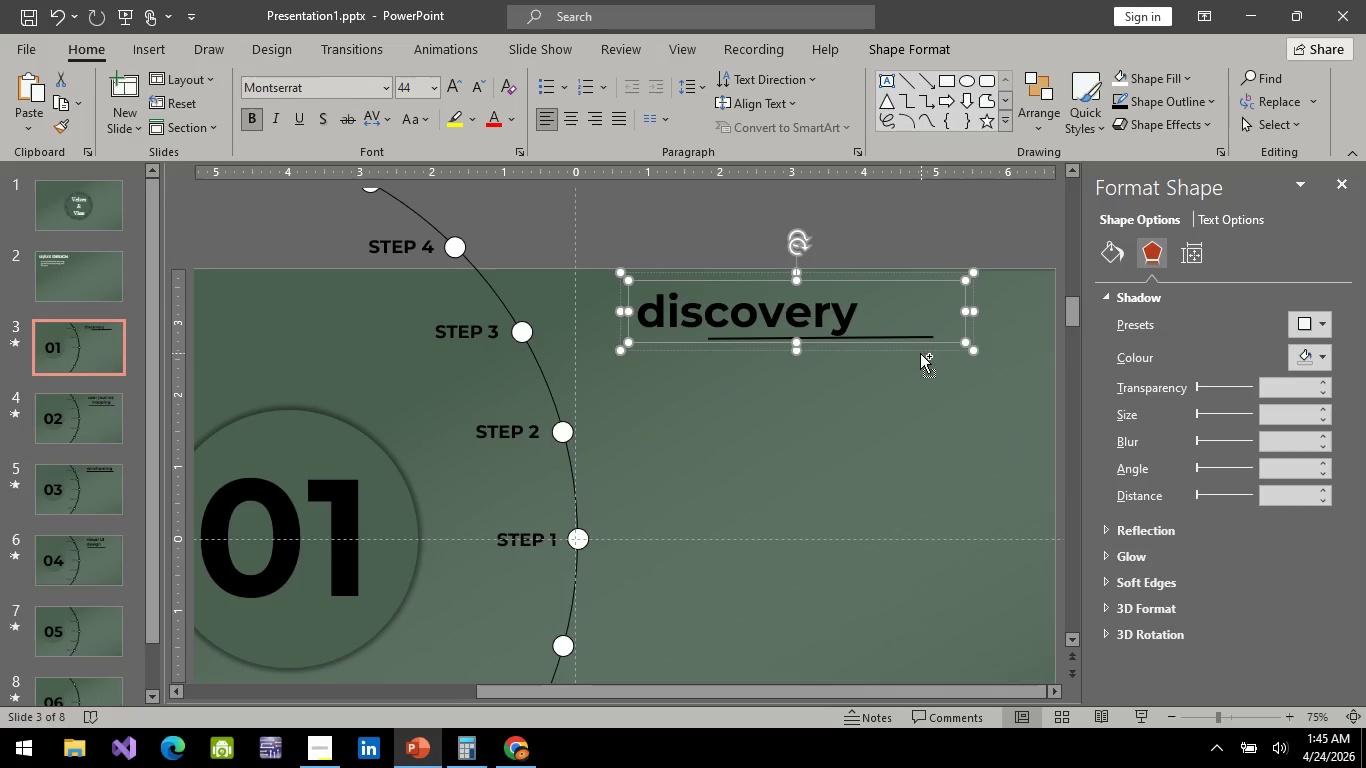 
key(Control+Z)
 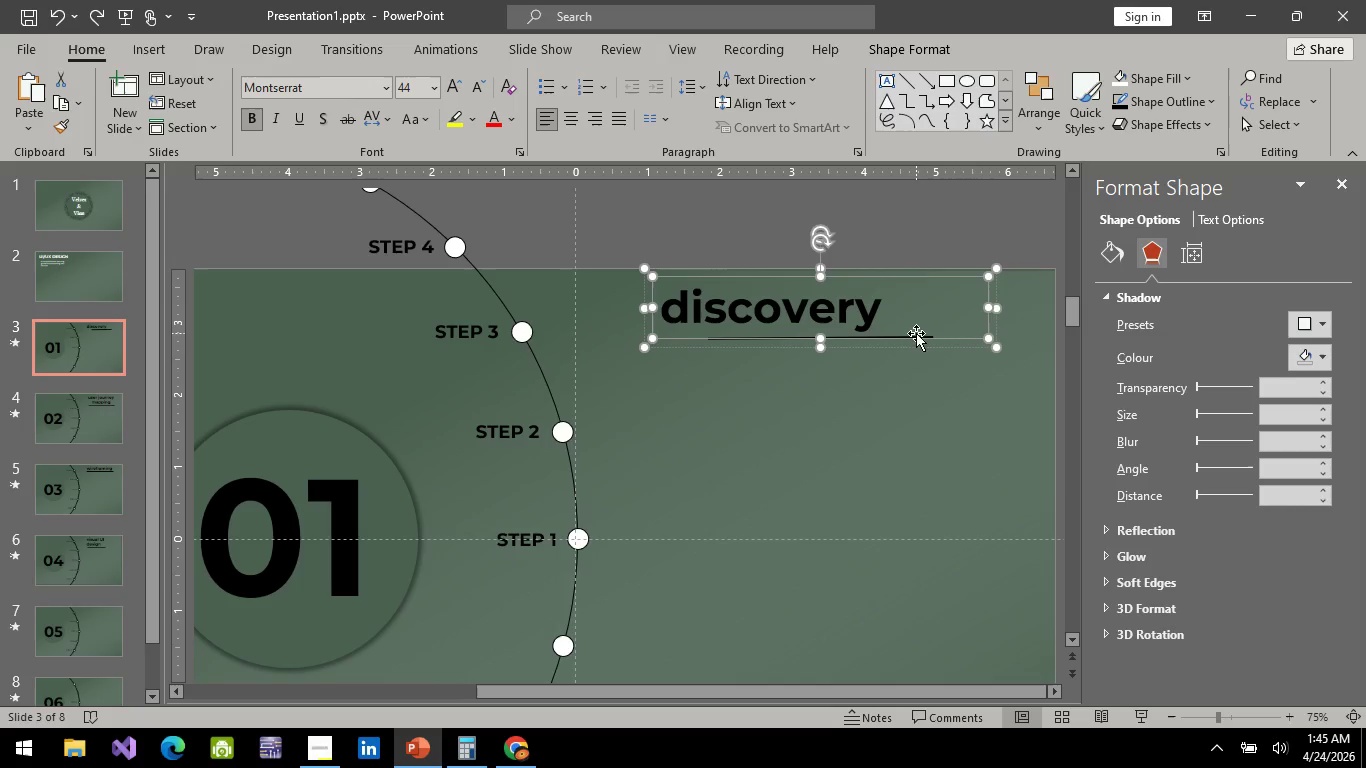 
left_click([916, 333])
 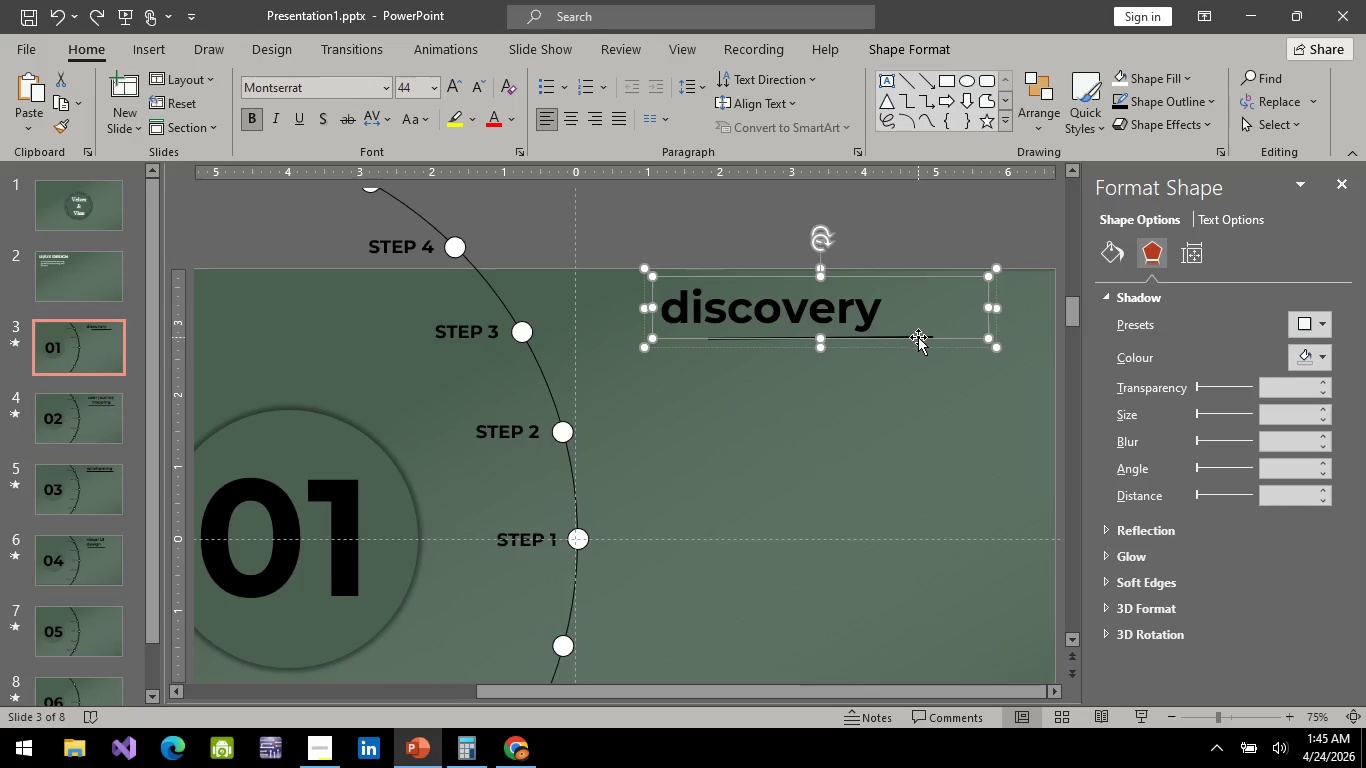 
left_click([918, 337])
 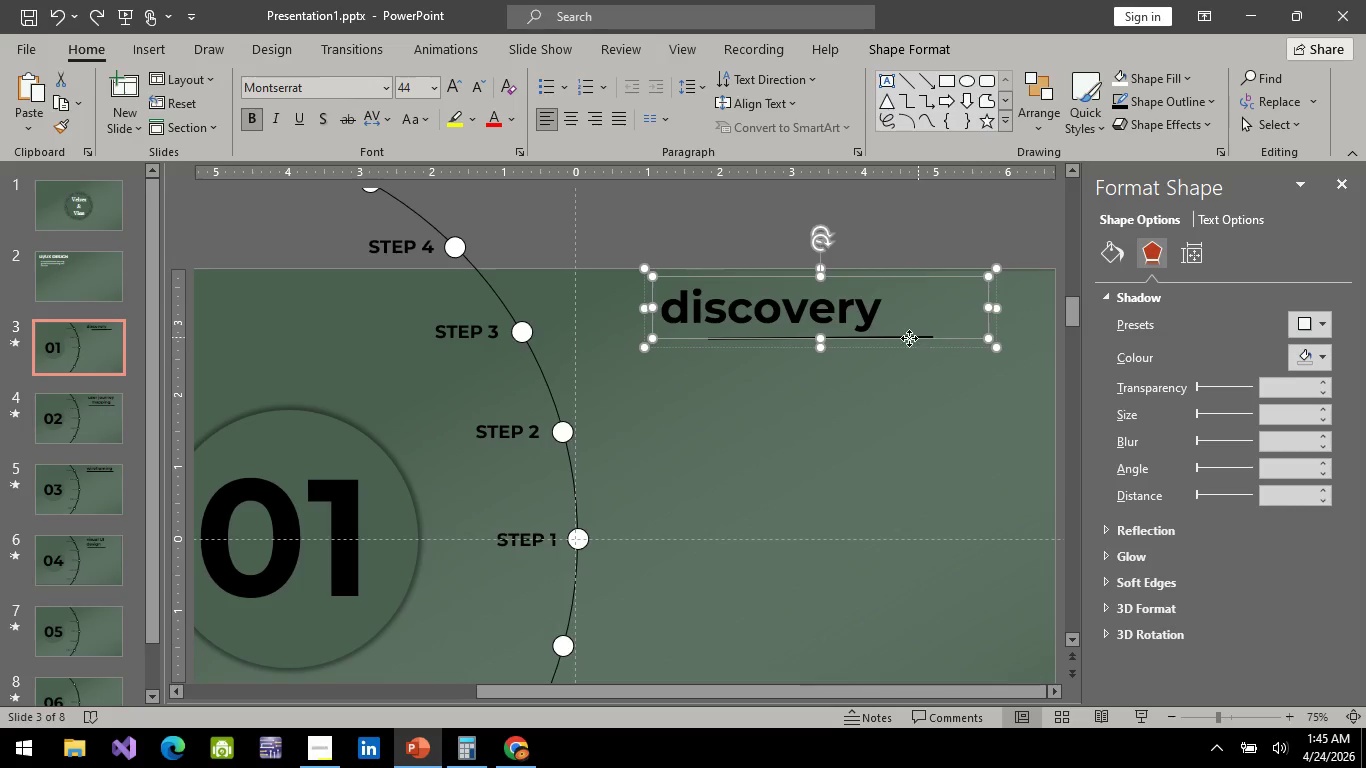 
left_click_drag(start_coordinate=[918, 337], to_coordinate=[903, 340])
 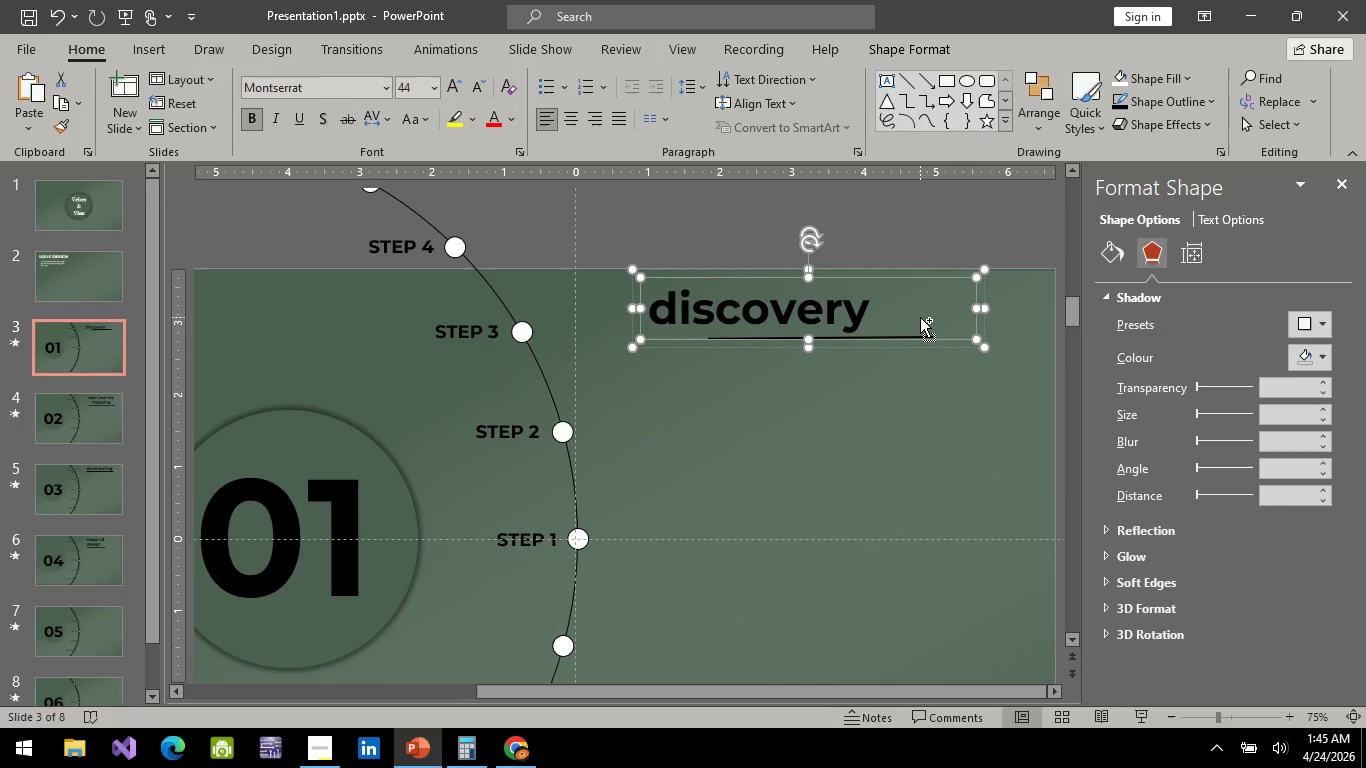 
key(Control+ControlLeft)
 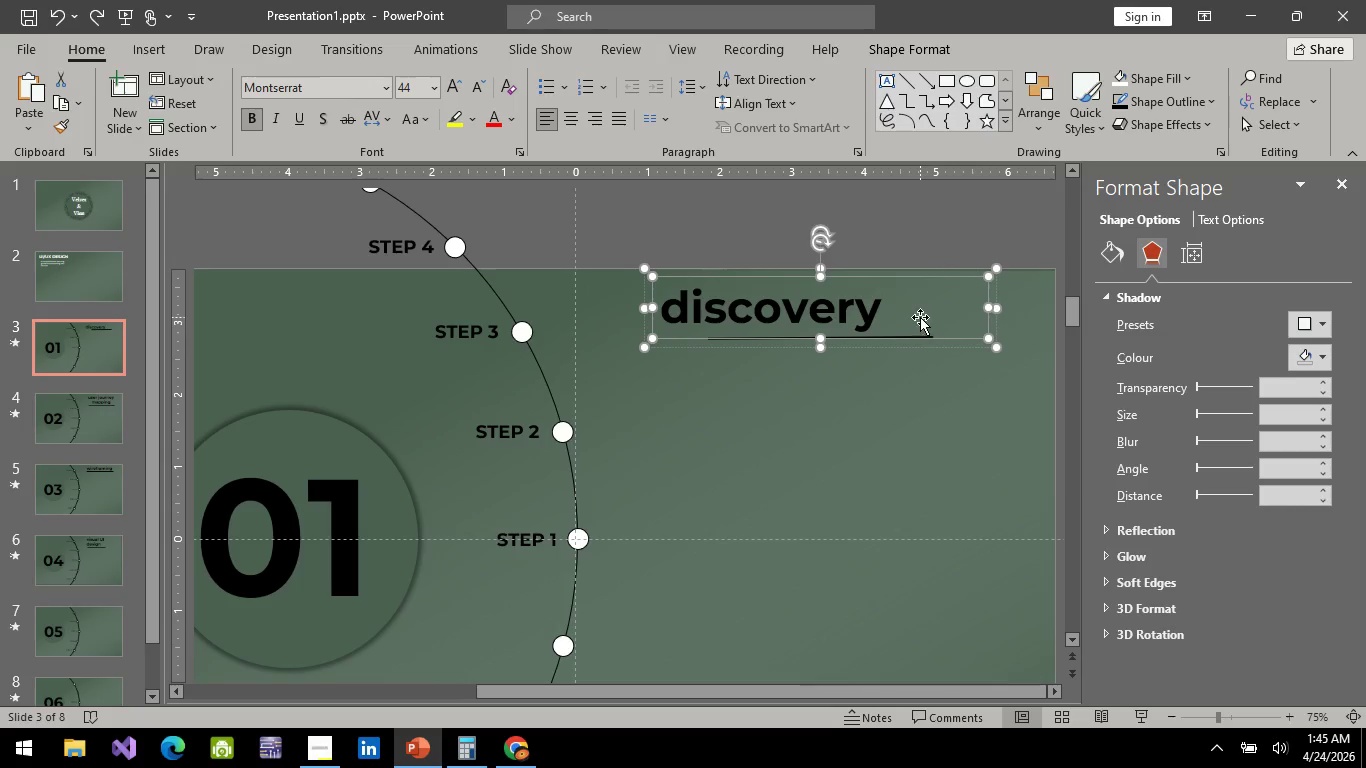 
key(Control+Z)
 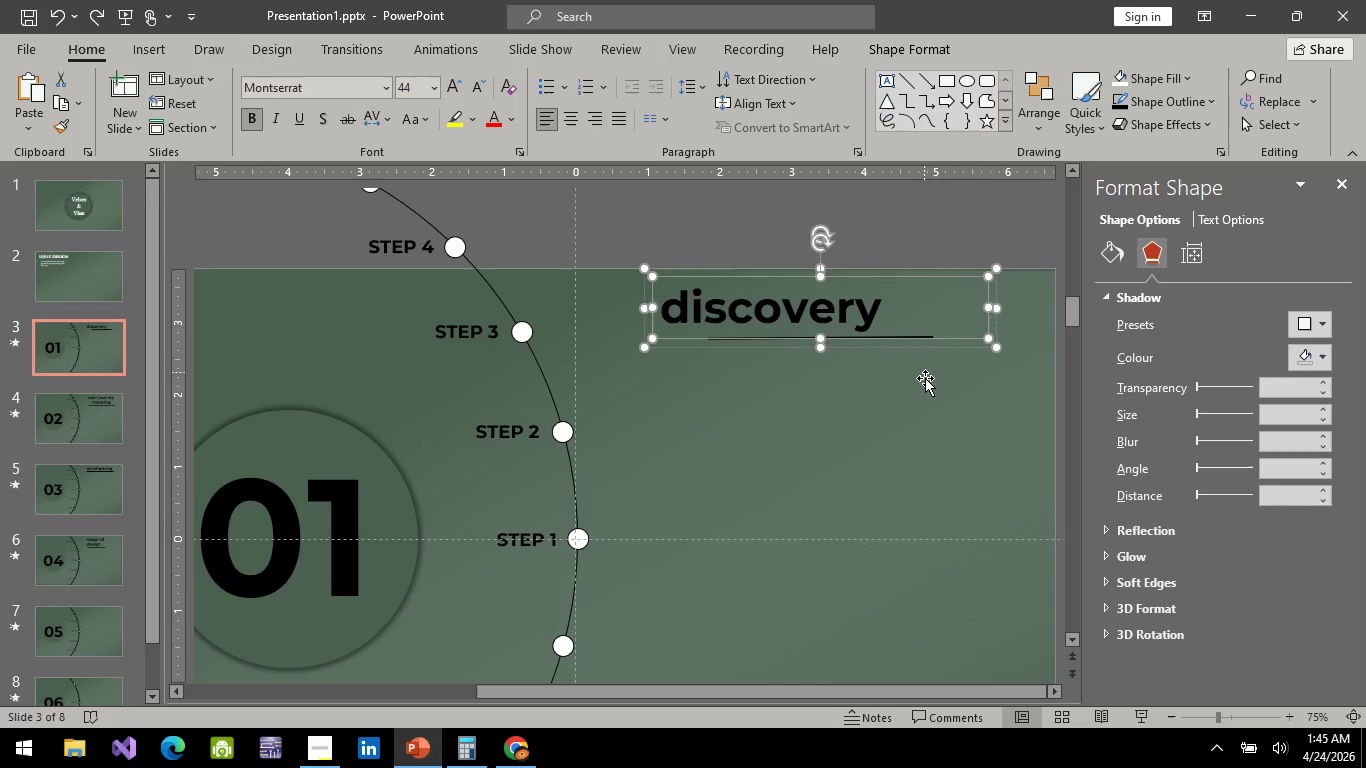 
left_click([925, 379])
 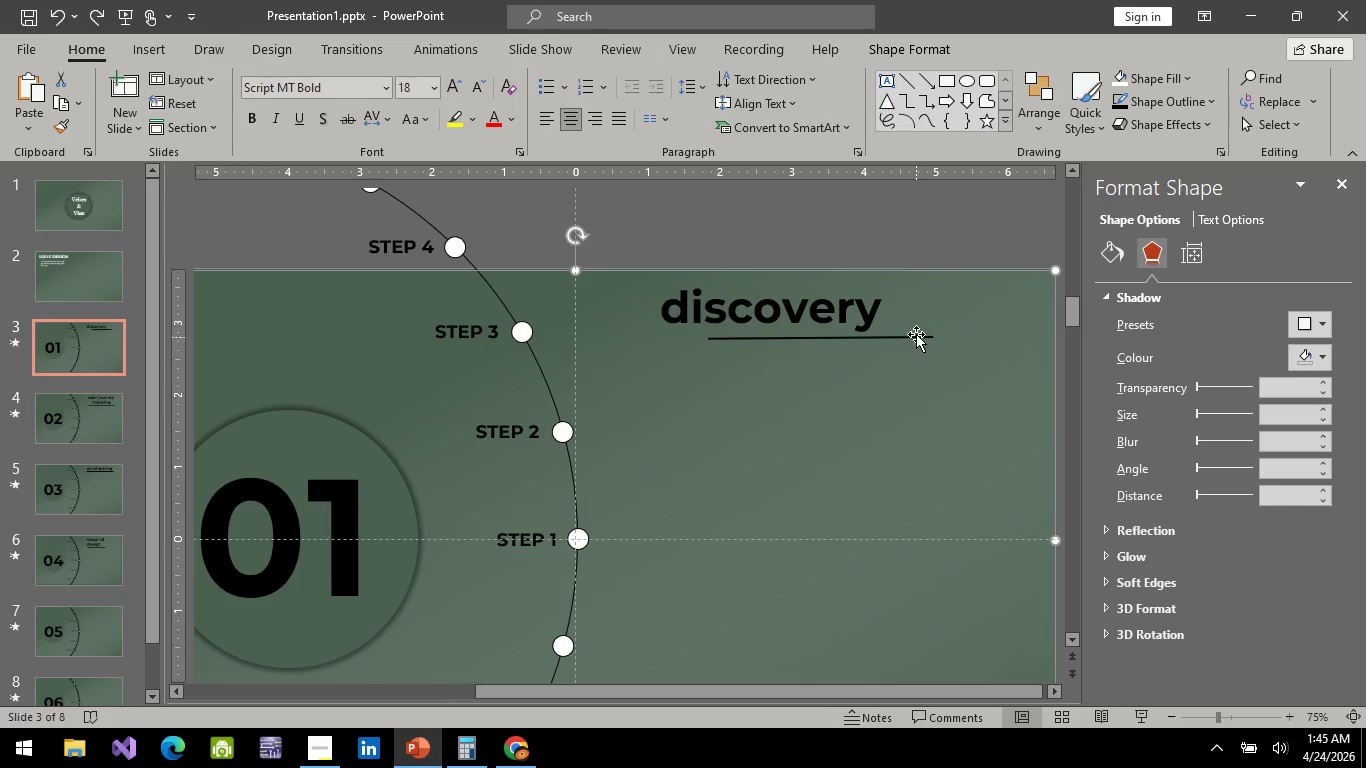 
left_click([916, 334])
 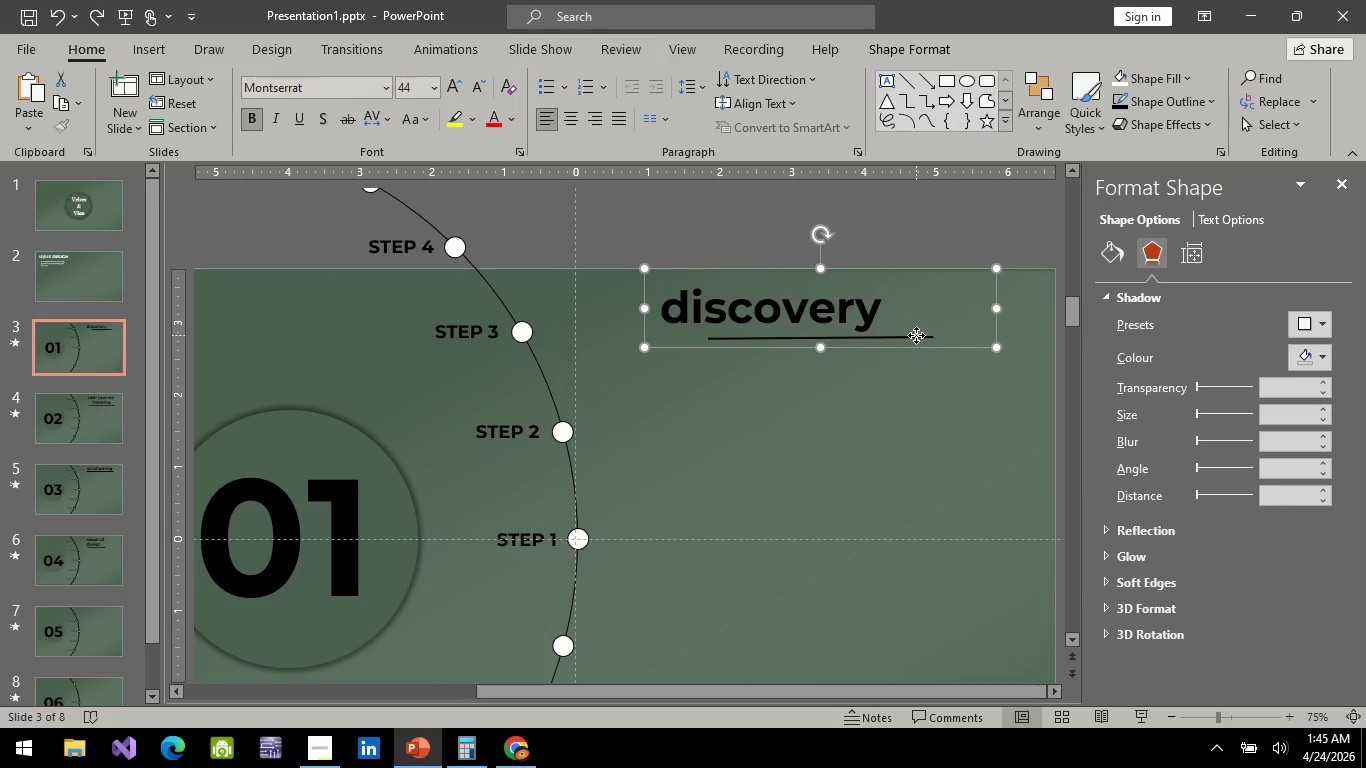 
left_click([916, 335])
 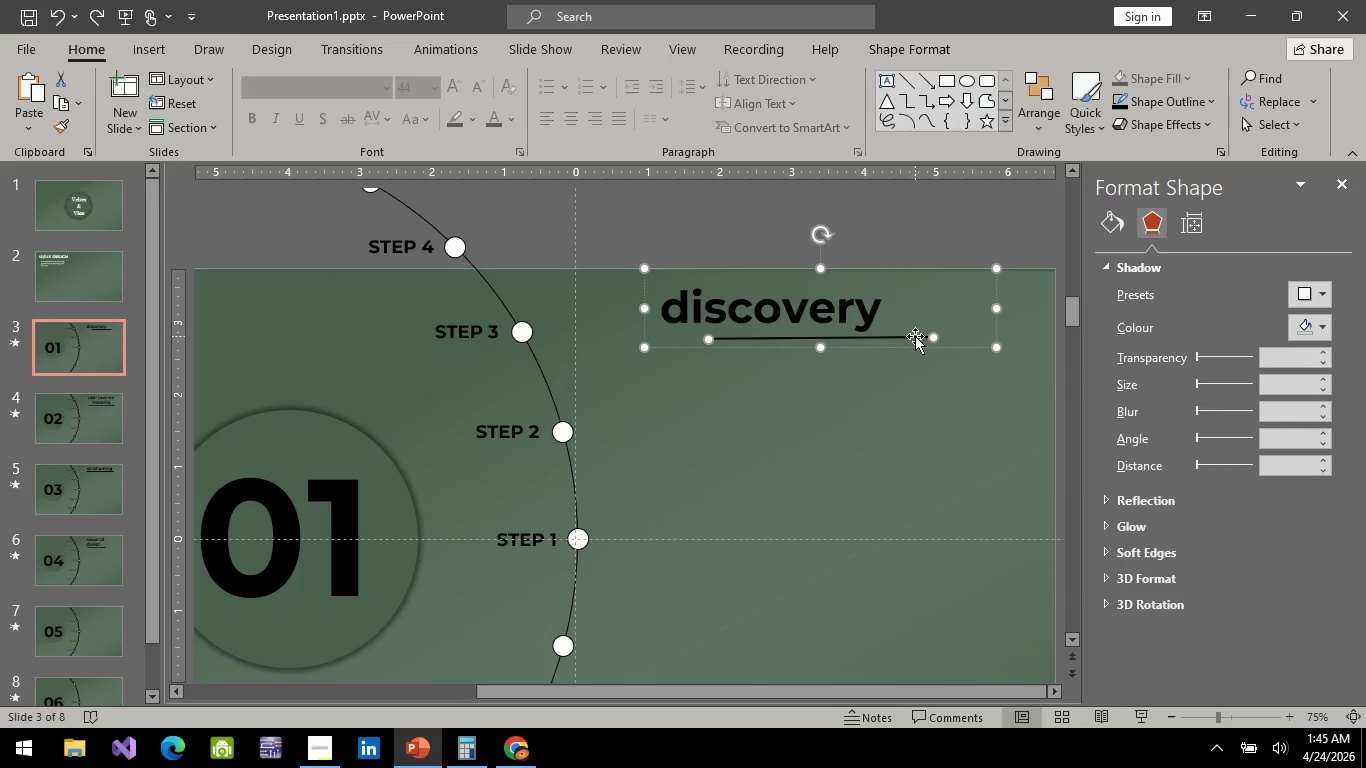 
left_click_drag(start_coordinate=[915, 336], to_coordinate=[865, 333])
 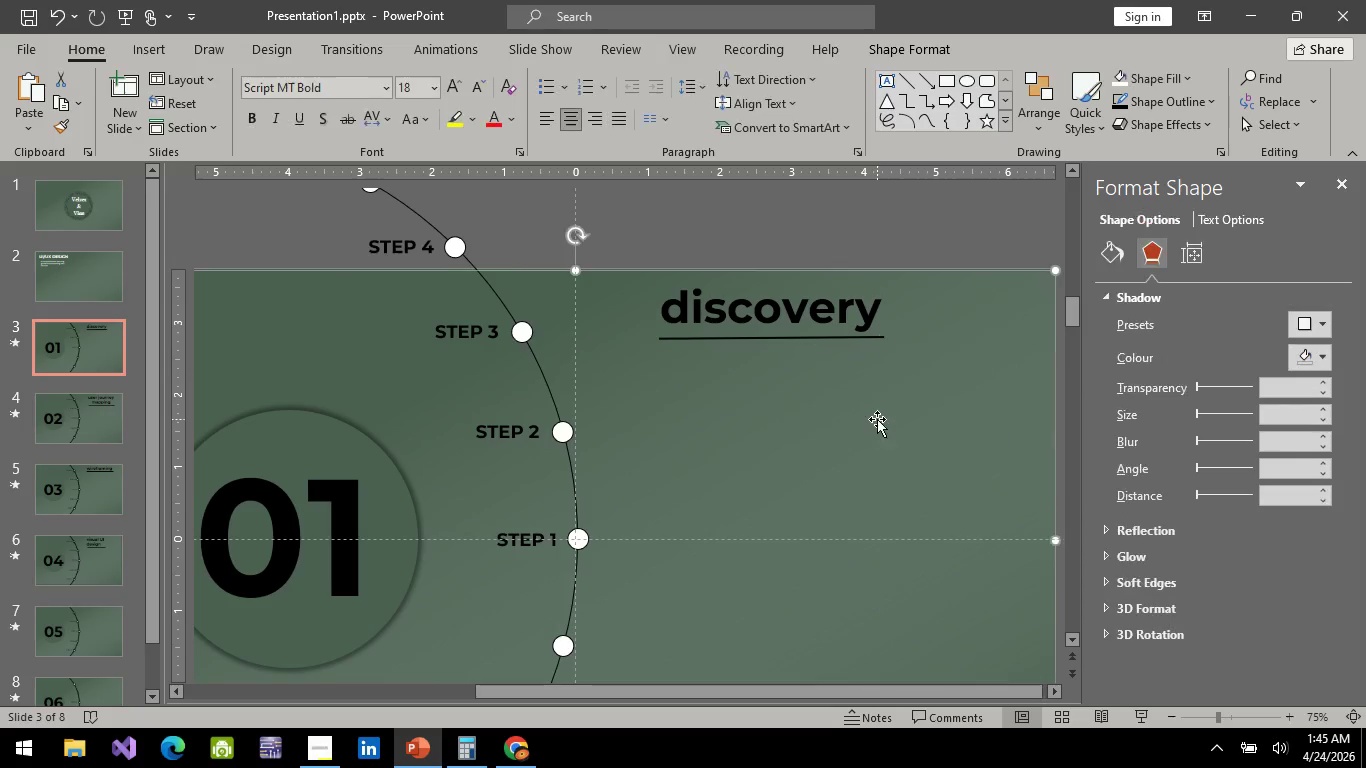 
left_click([55, 413])
 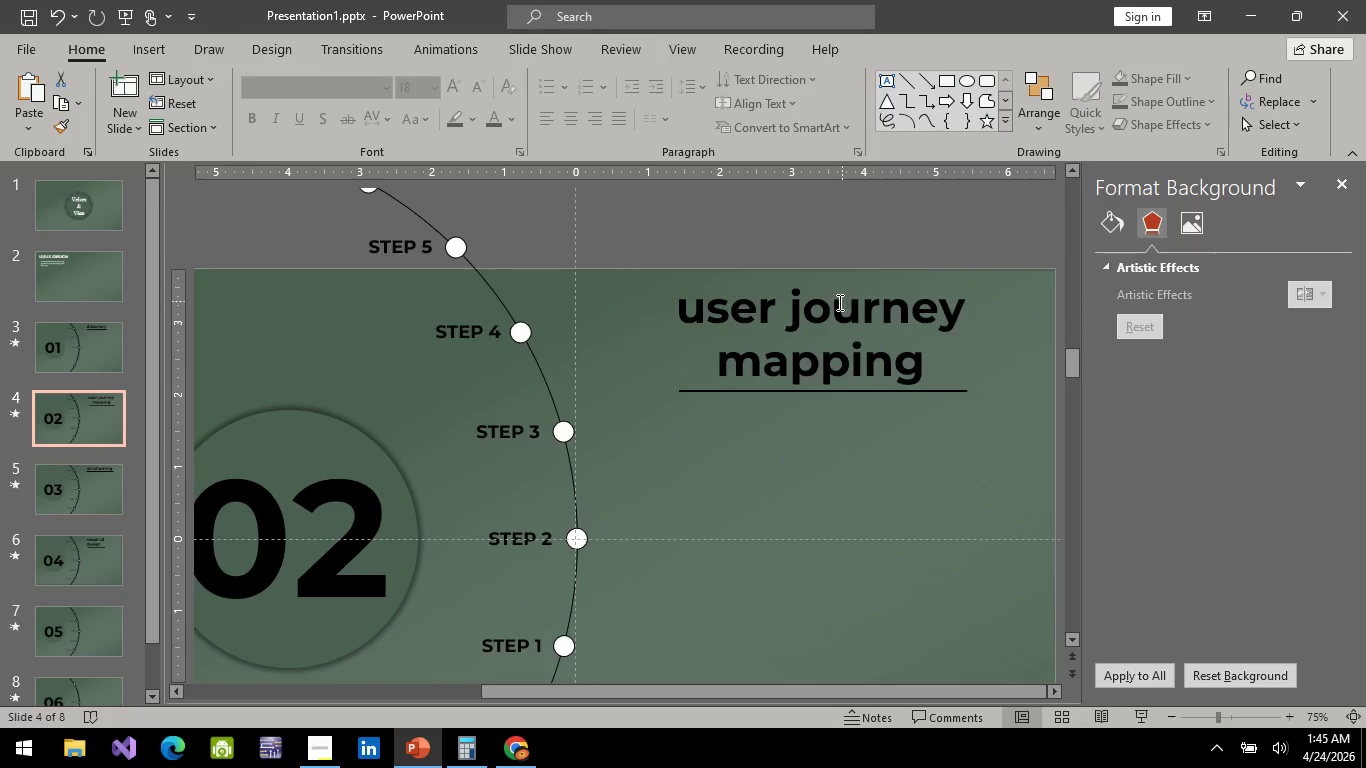 
left_click([812, 320])
 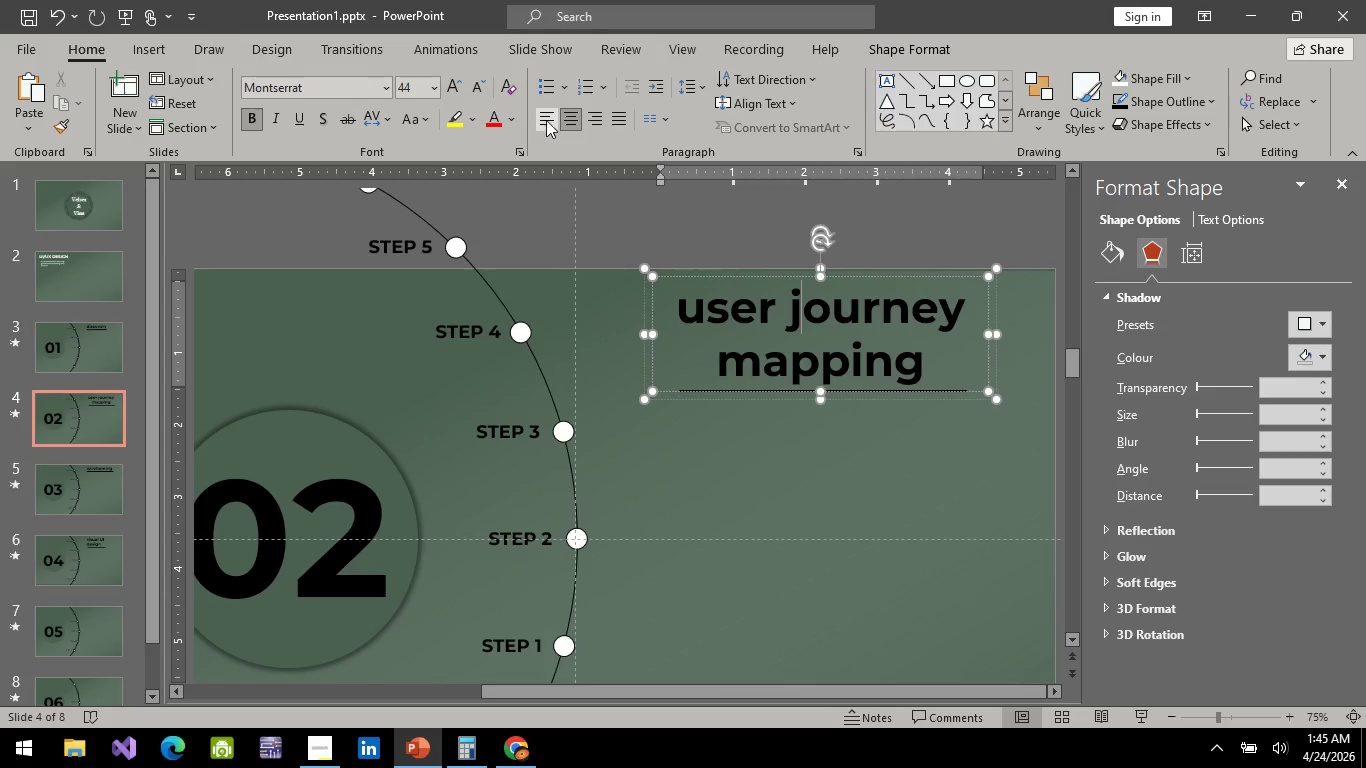 
left_click([544, 113])
 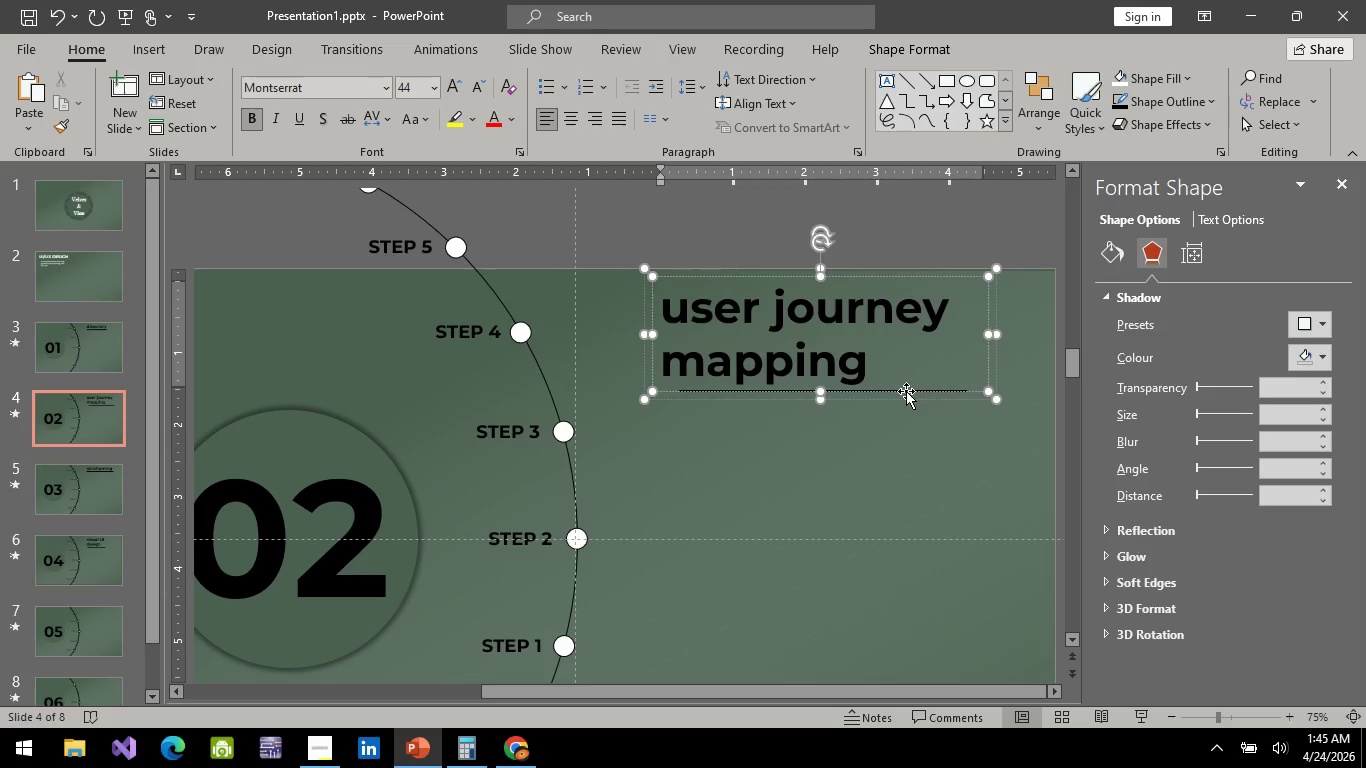 
left_click([906, 391])
 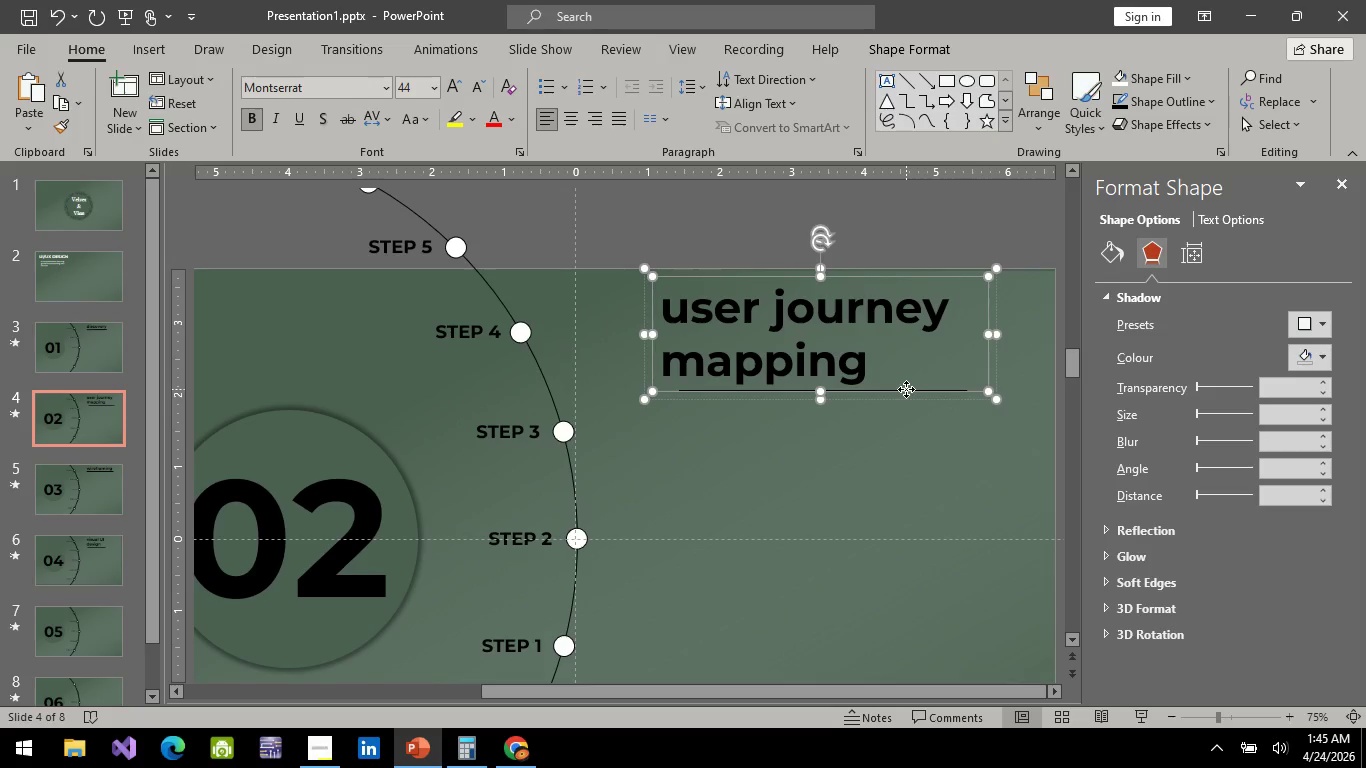 
left_click([906, 389])
 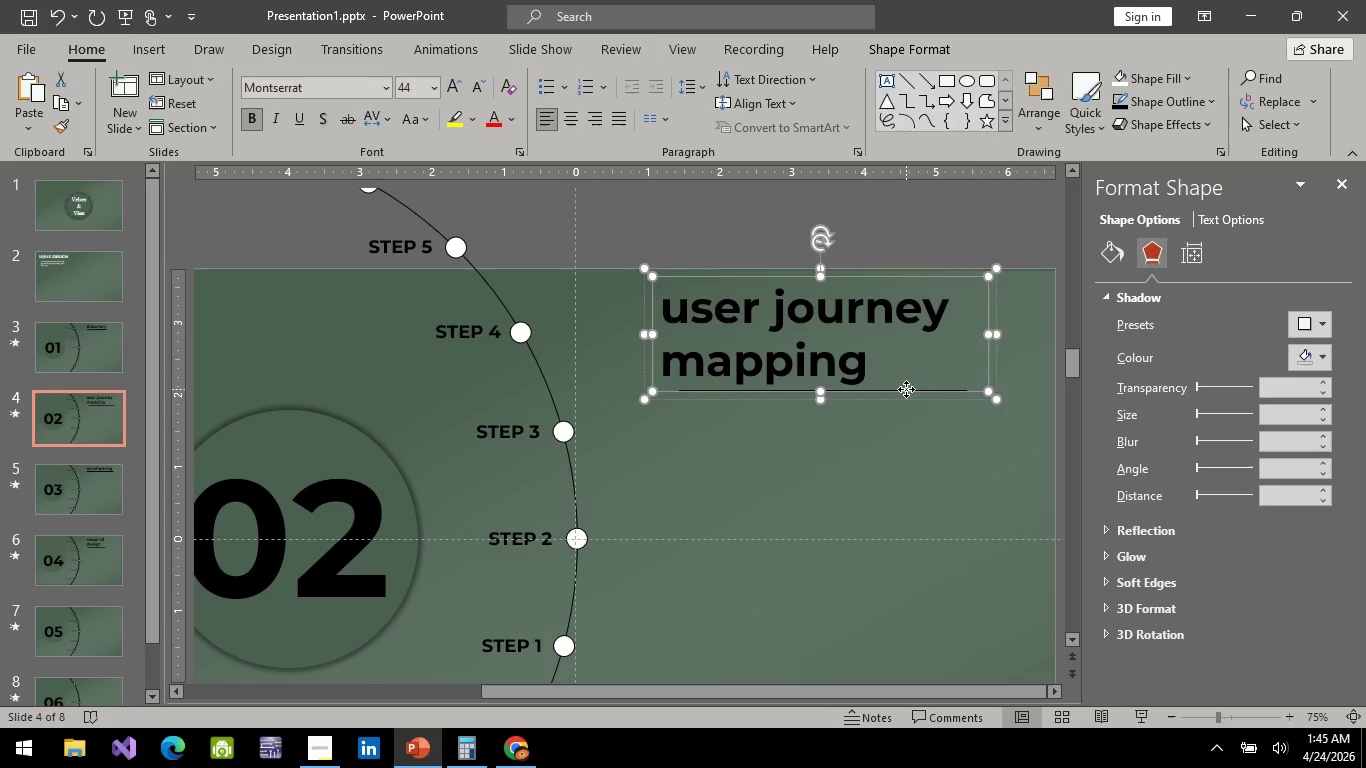 
left_click_drag(start_coordinate=[906, 389], to_coordinate=[895, 387])
 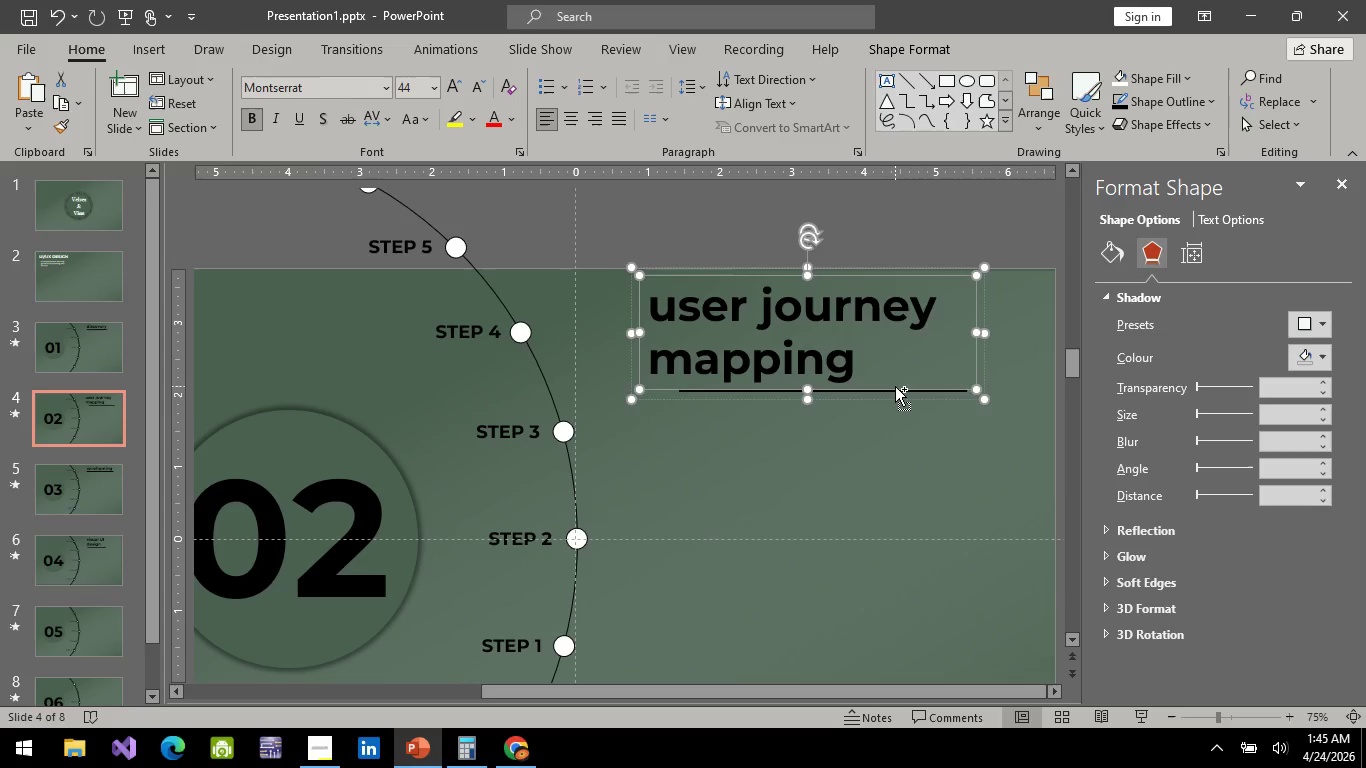 
key(Control+ControlLeft)
 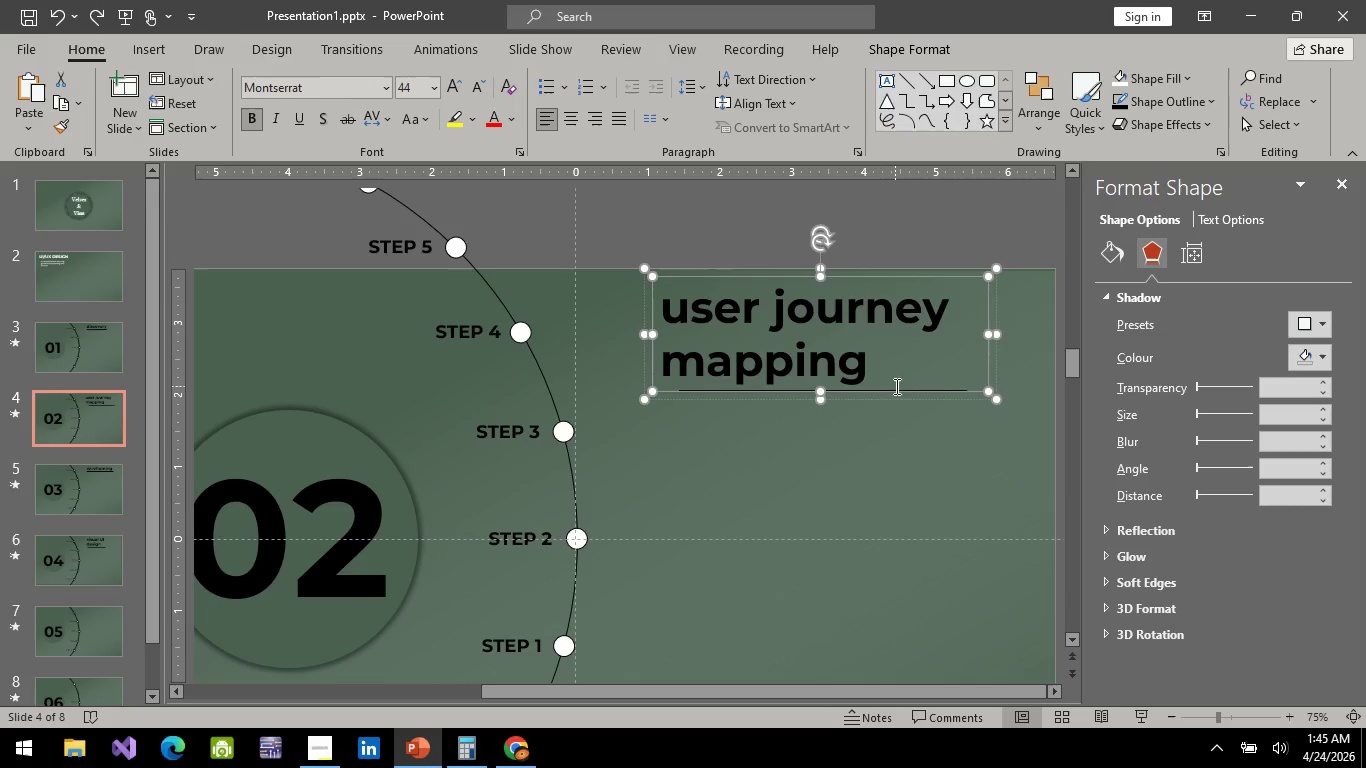 
key(Control+Z)
 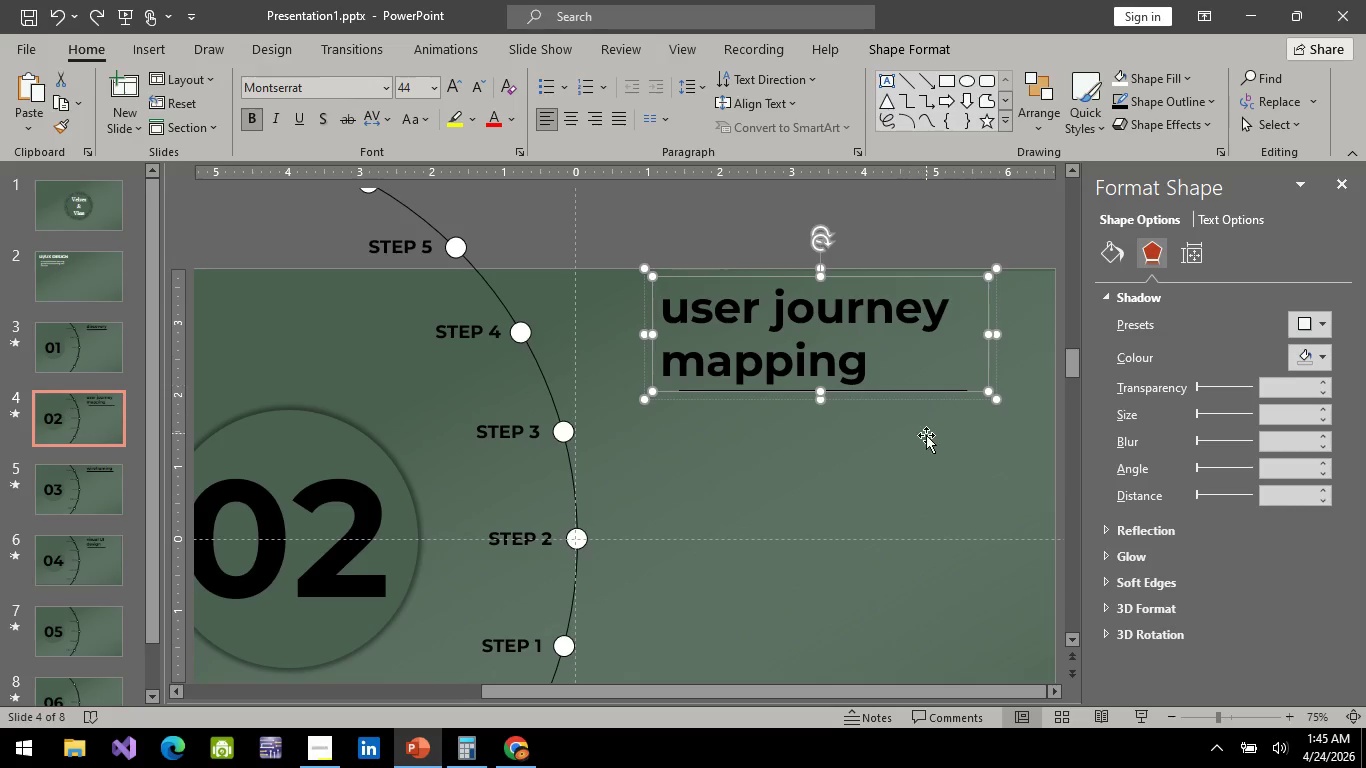 
left_click([926, 435])
 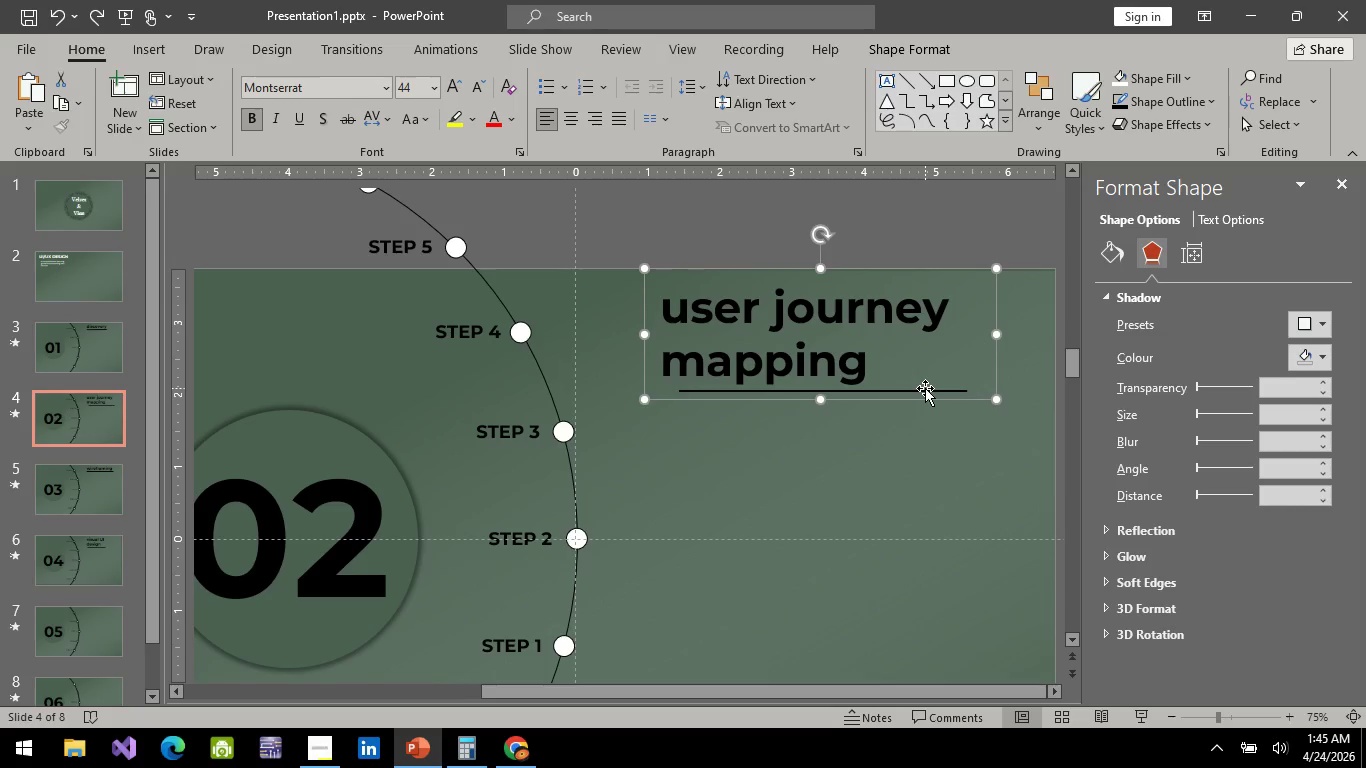 
double_click([925, 388])
 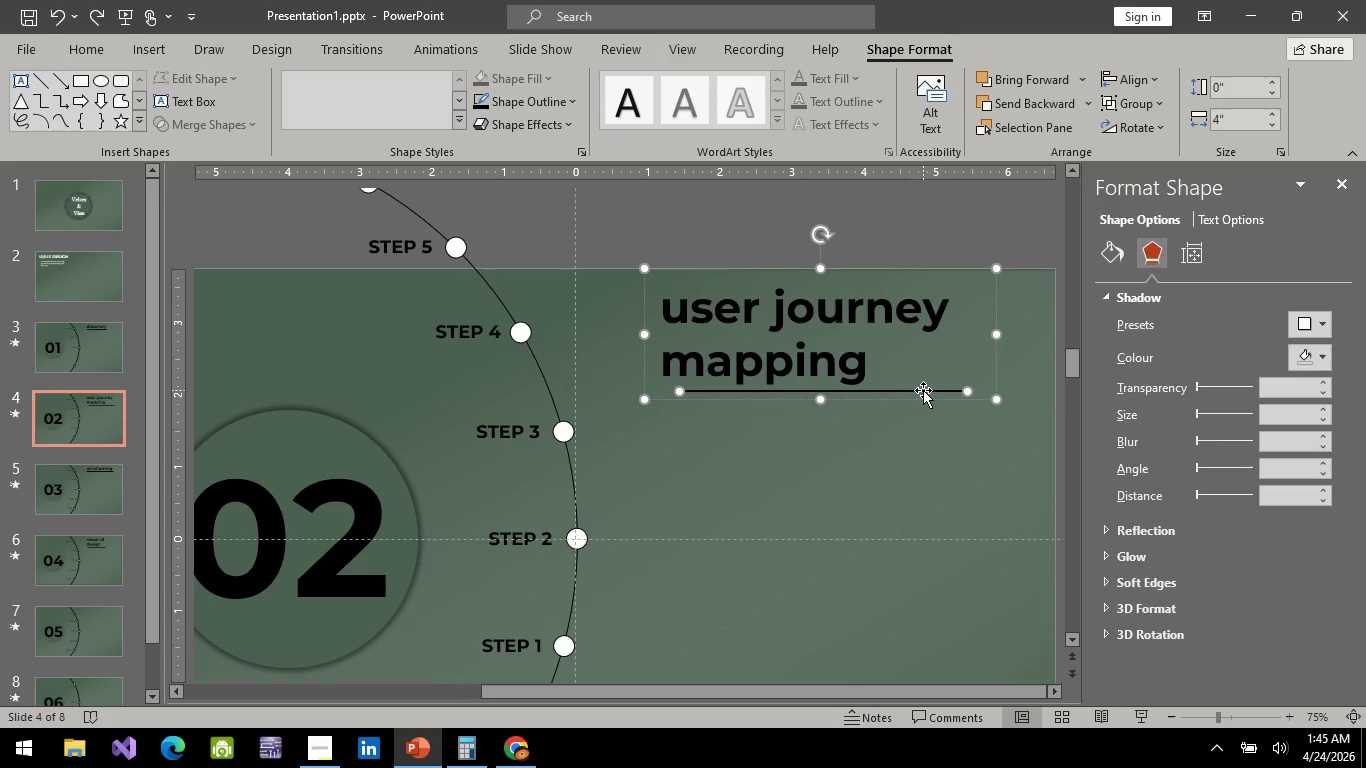 
left_click_drag(start_coordinate=[923, 390], to_coordinate=[905, 388])
 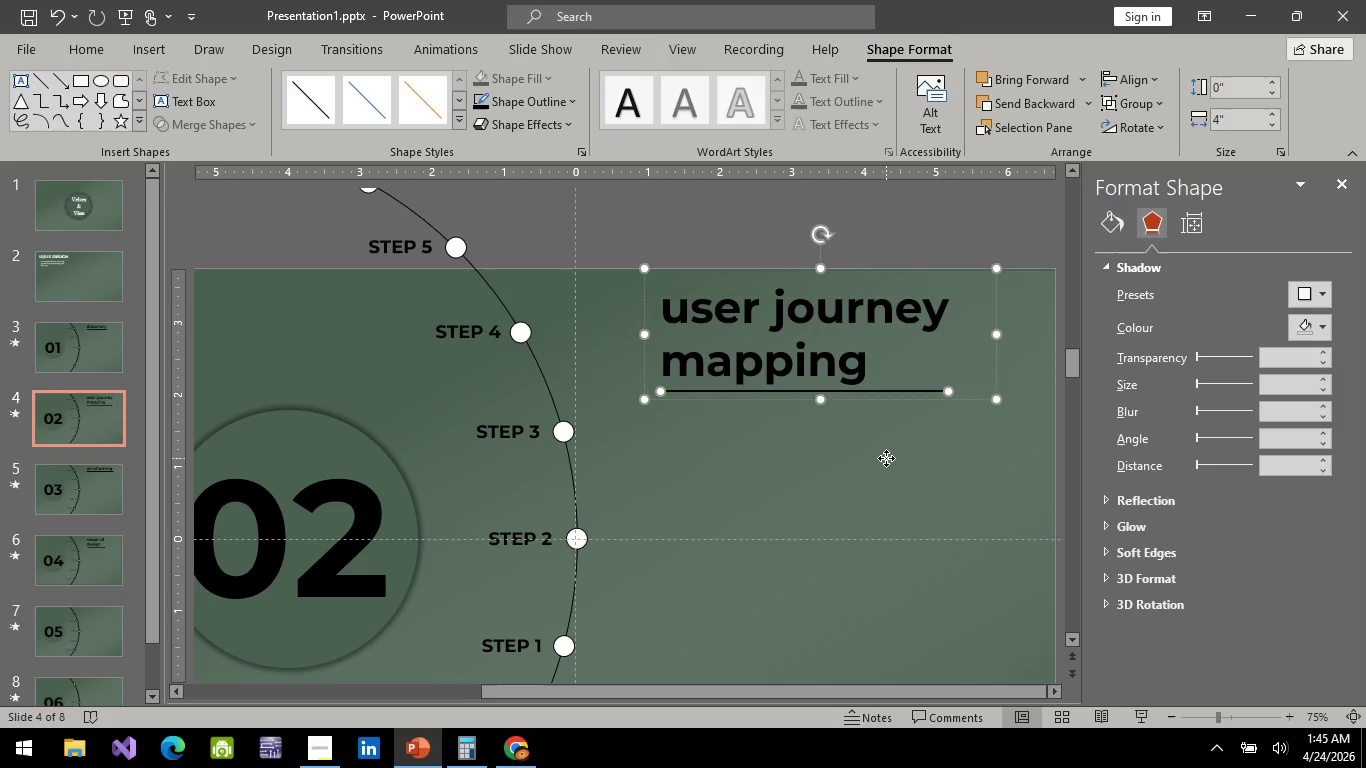 
left_click([886, 458])
 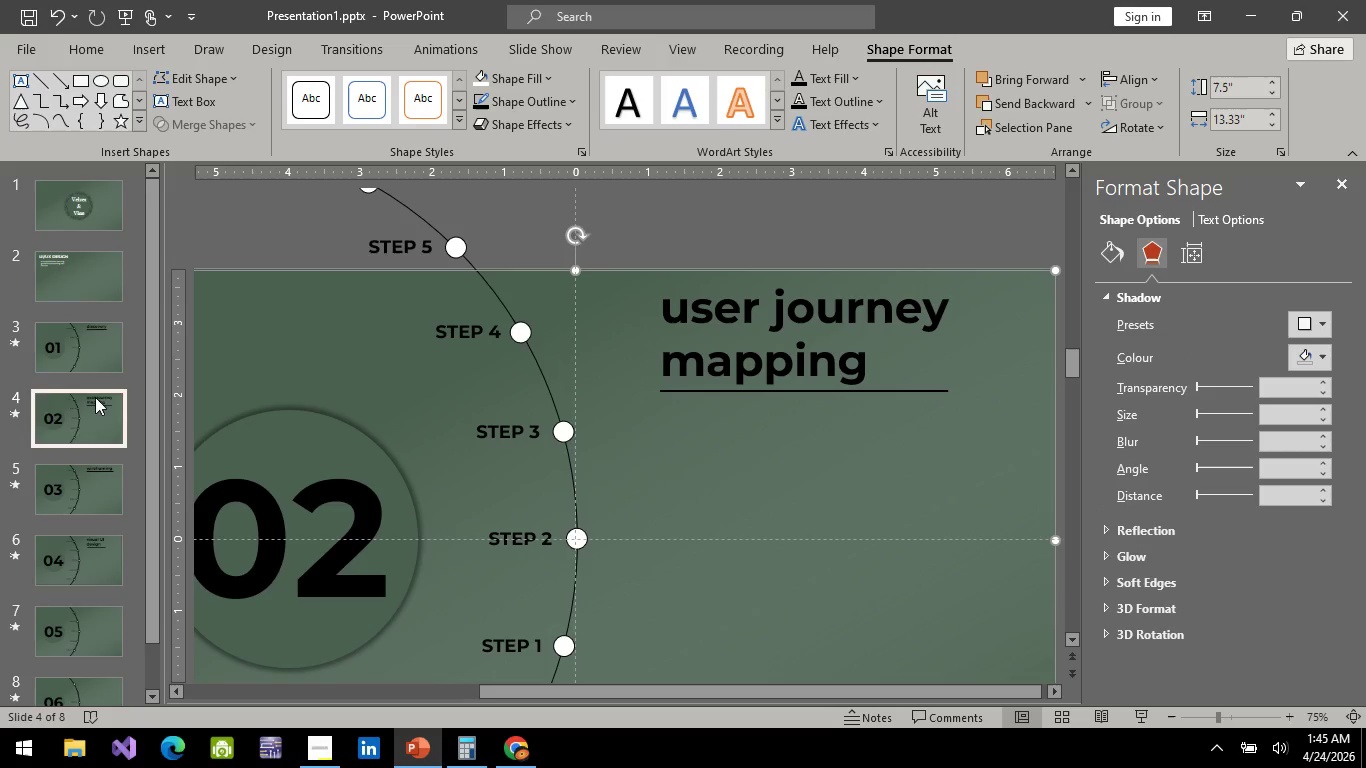 
left_click([76, 348])
 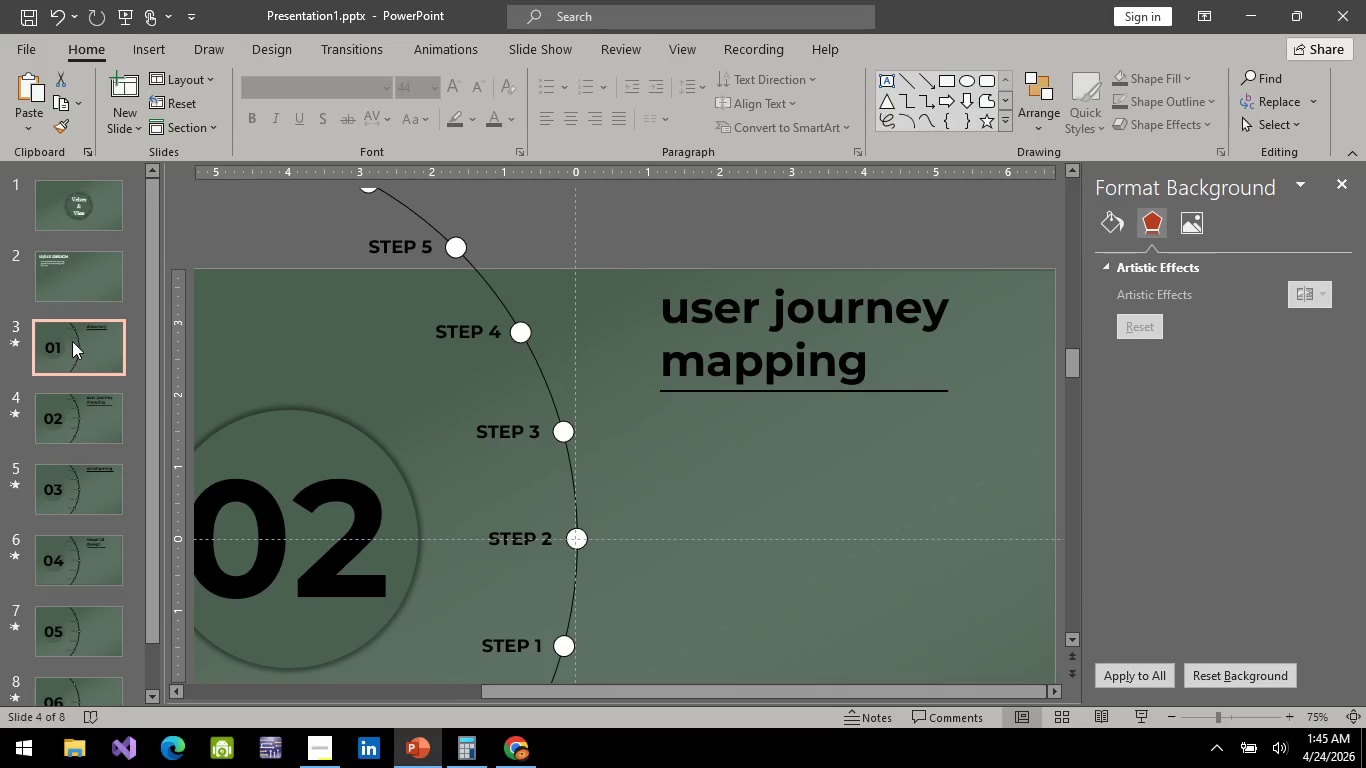 
double_click([90, 412])
 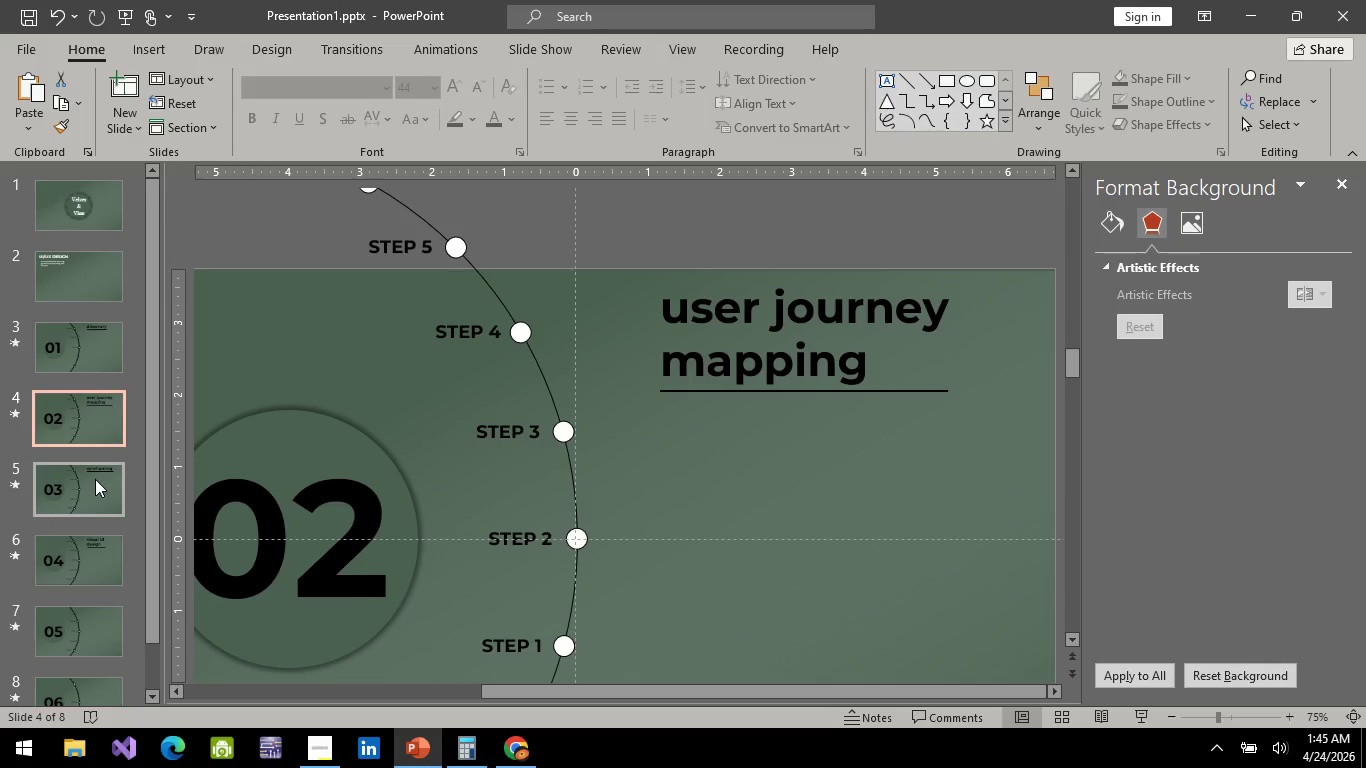 
left_click([95, 479])
 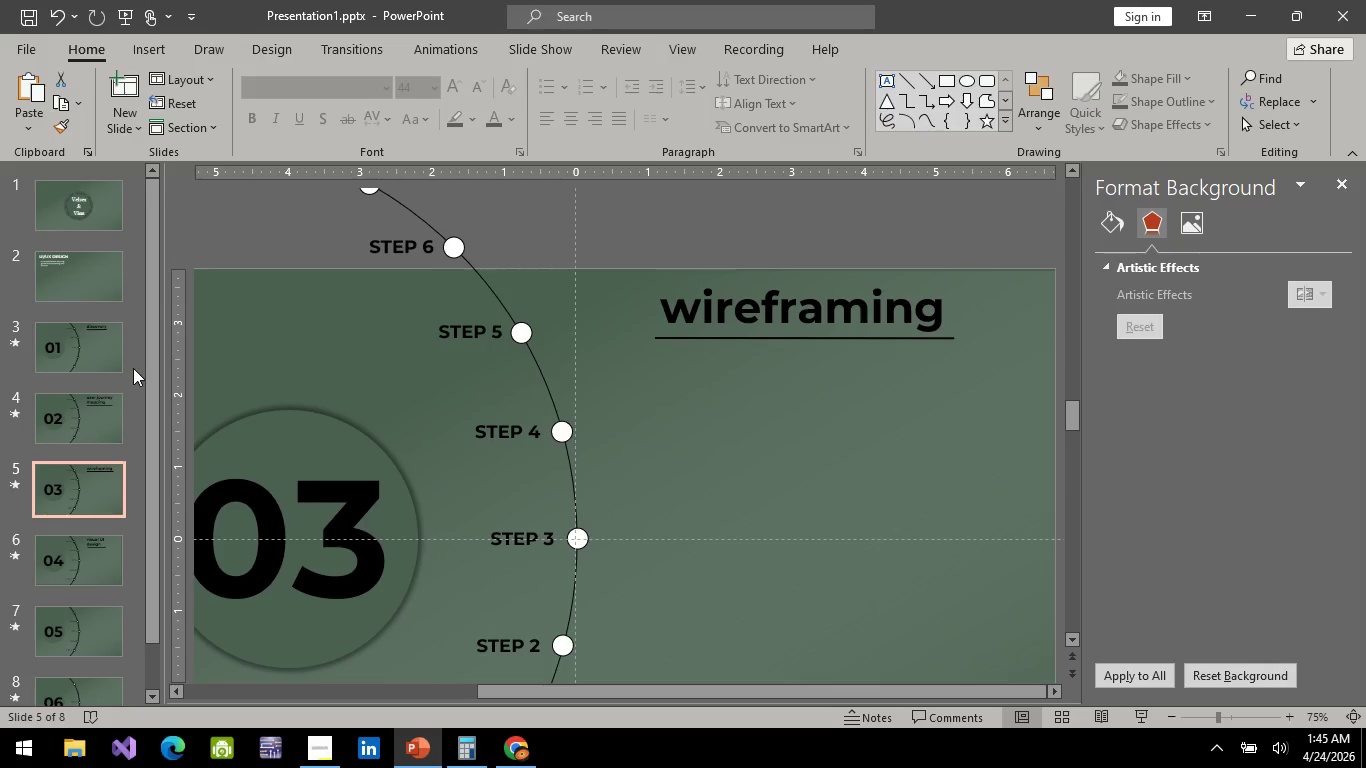 
wait(8.19)
 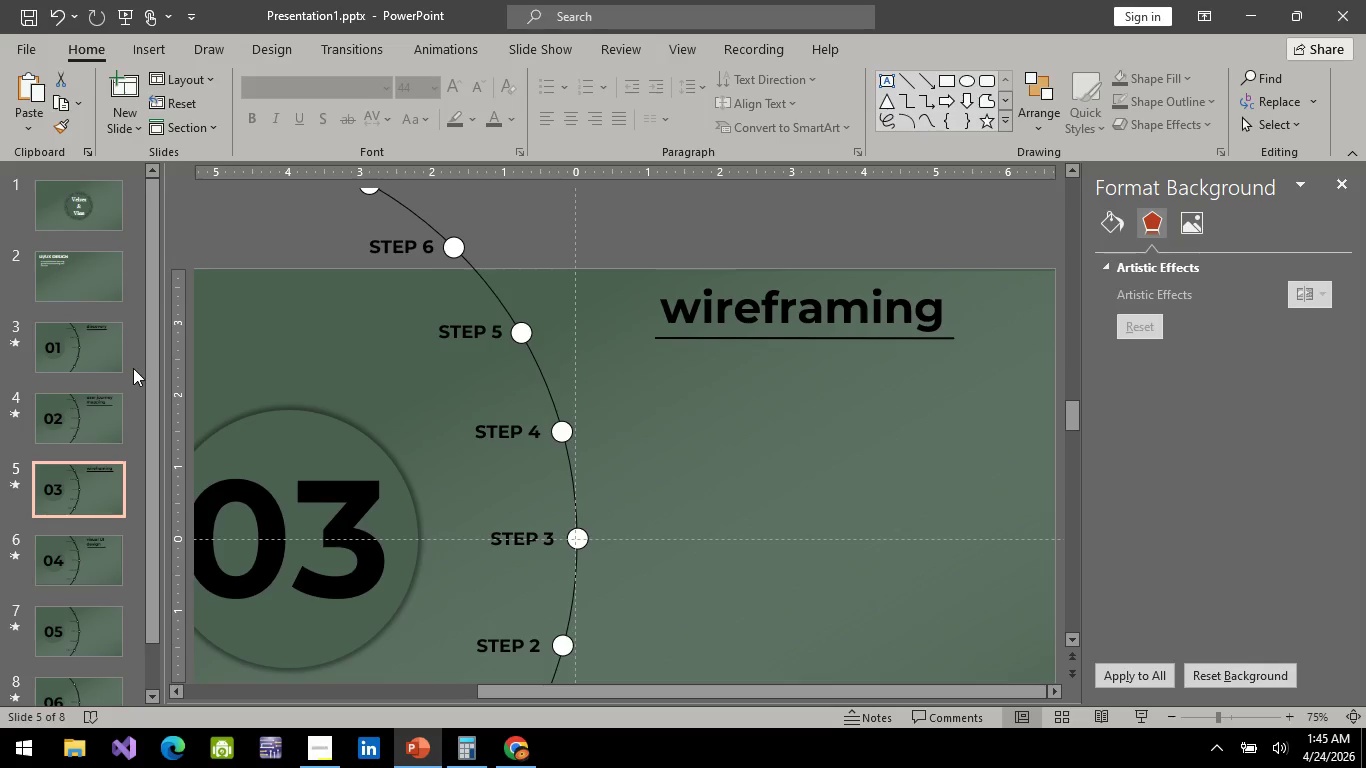 
left_click([776, 304])
 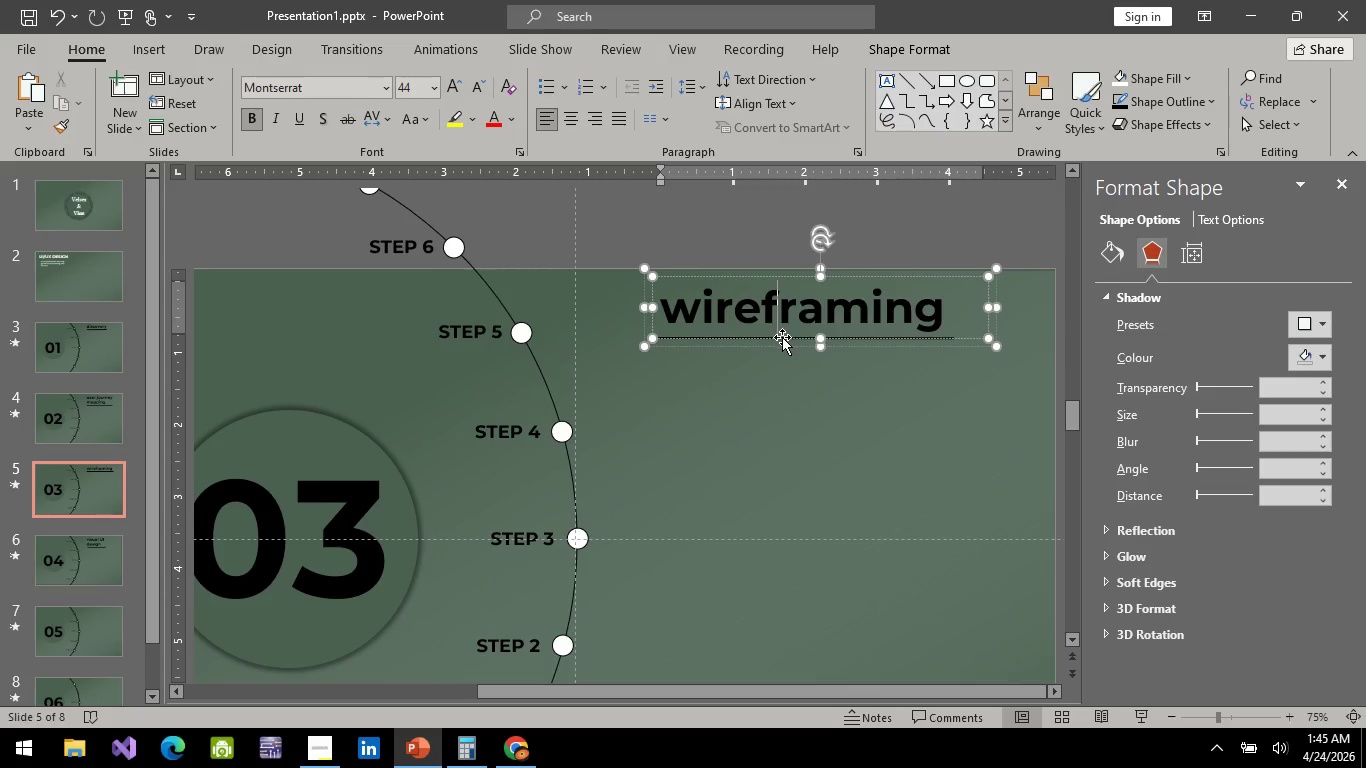 
left_click_drag(start_coordinate=[782, 337], to_coordinate=[792, 335])
 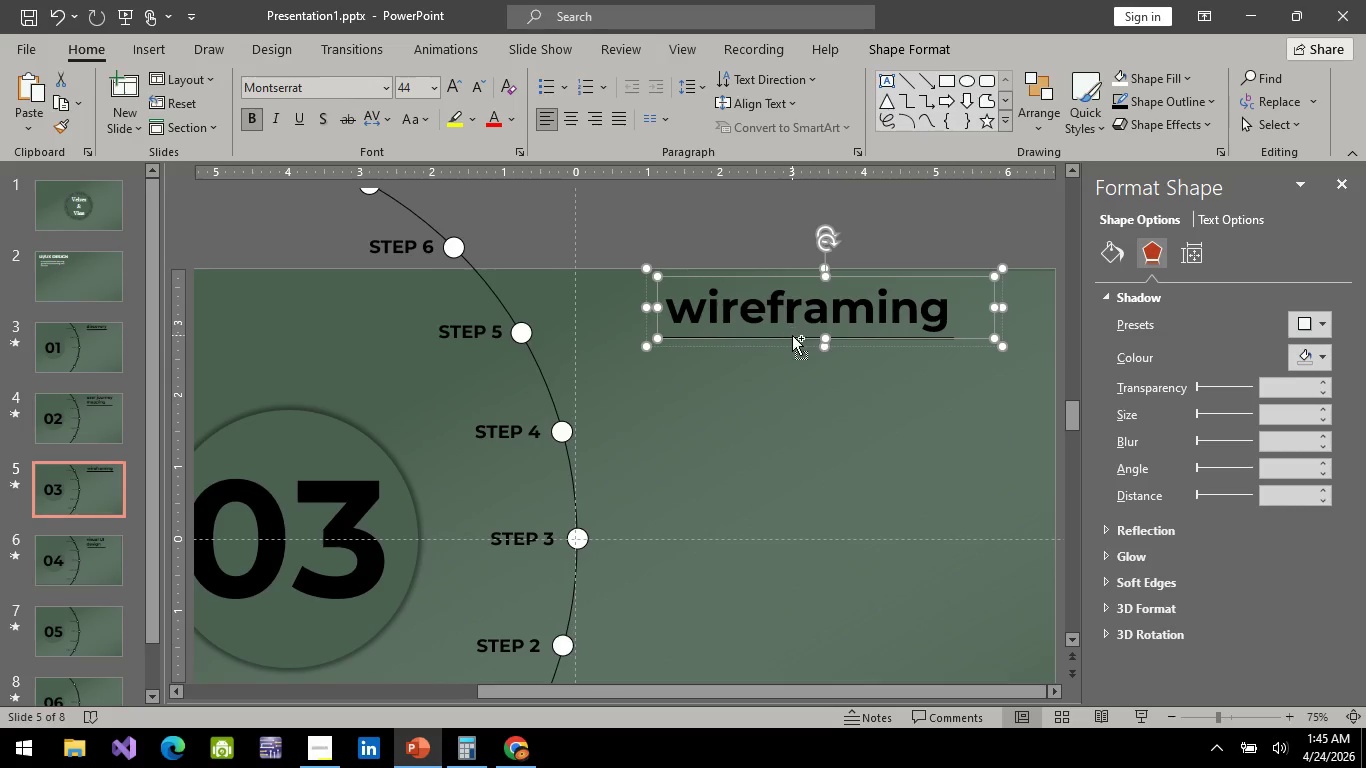 
key(Control+ControlLeft)
 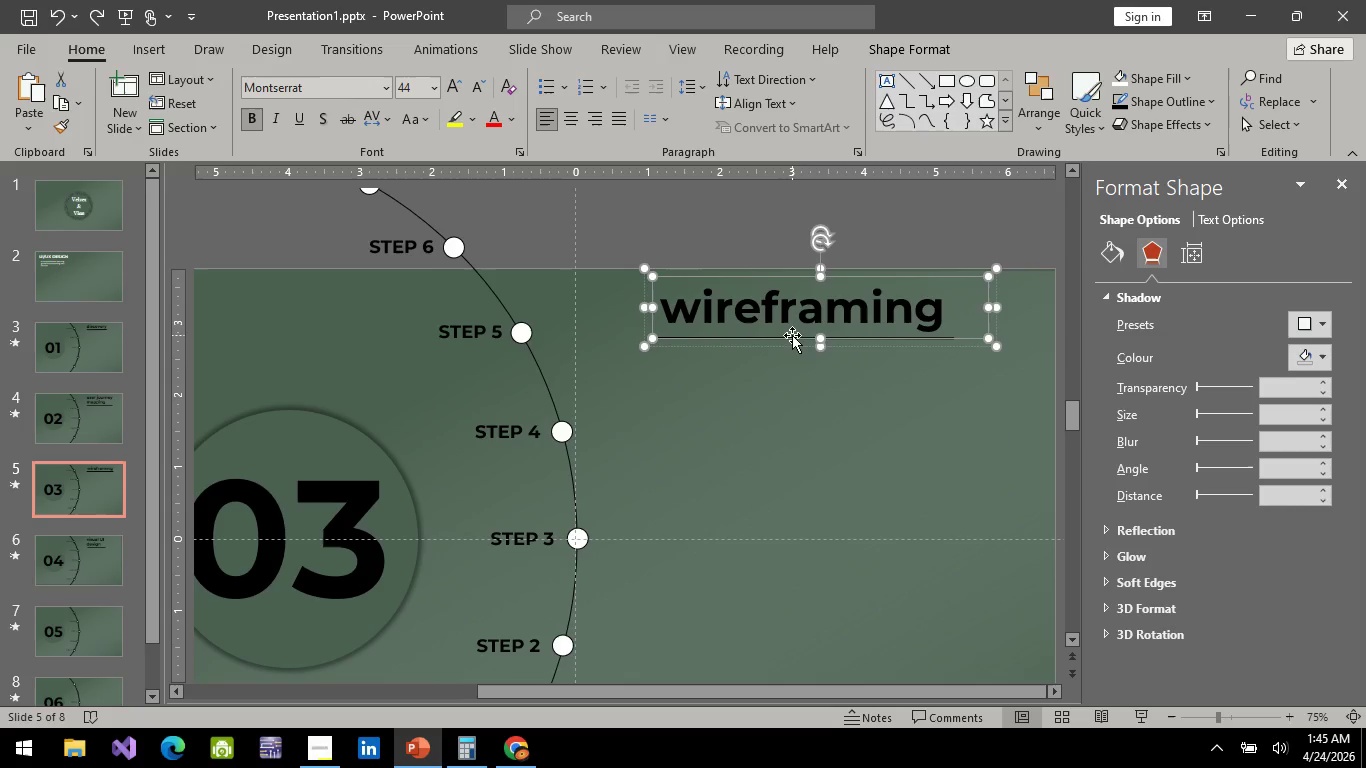 
key(Control+Z)
 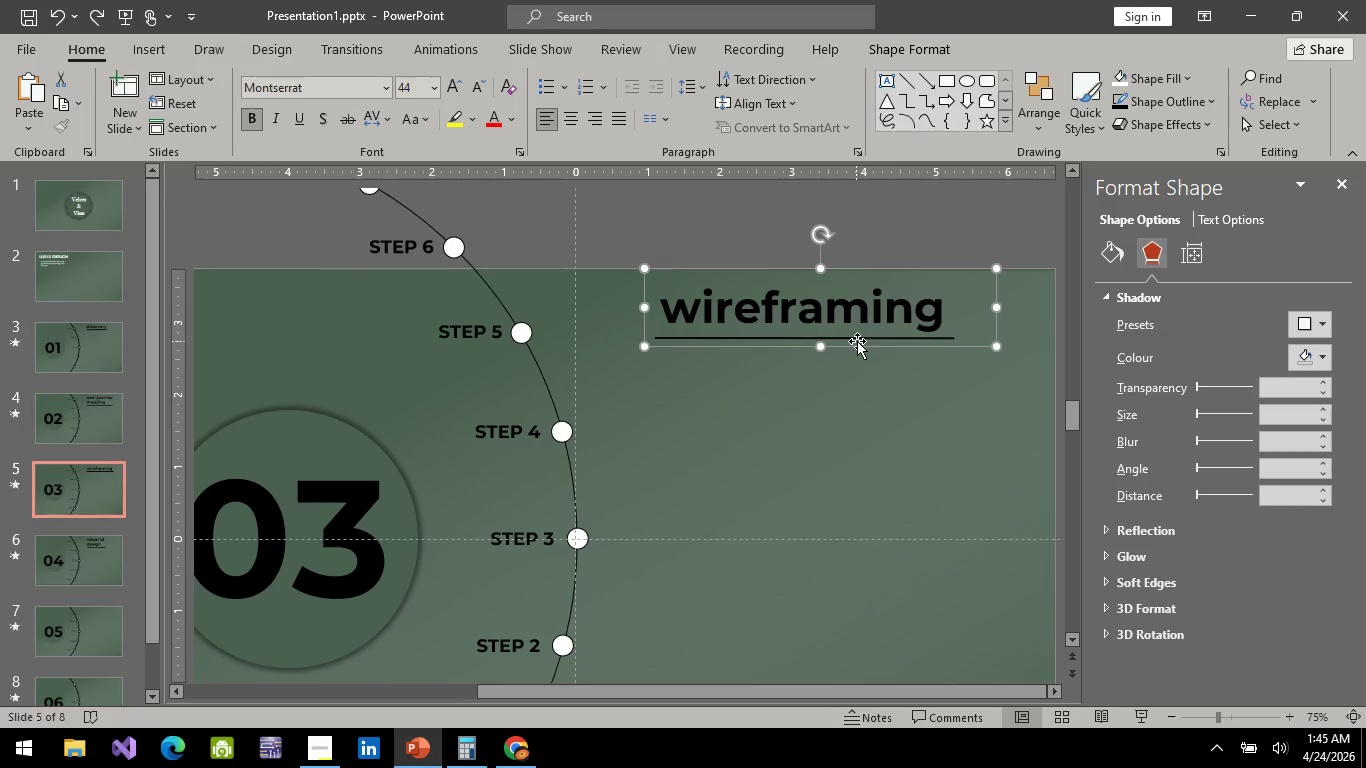 
double_click([861, 337])
 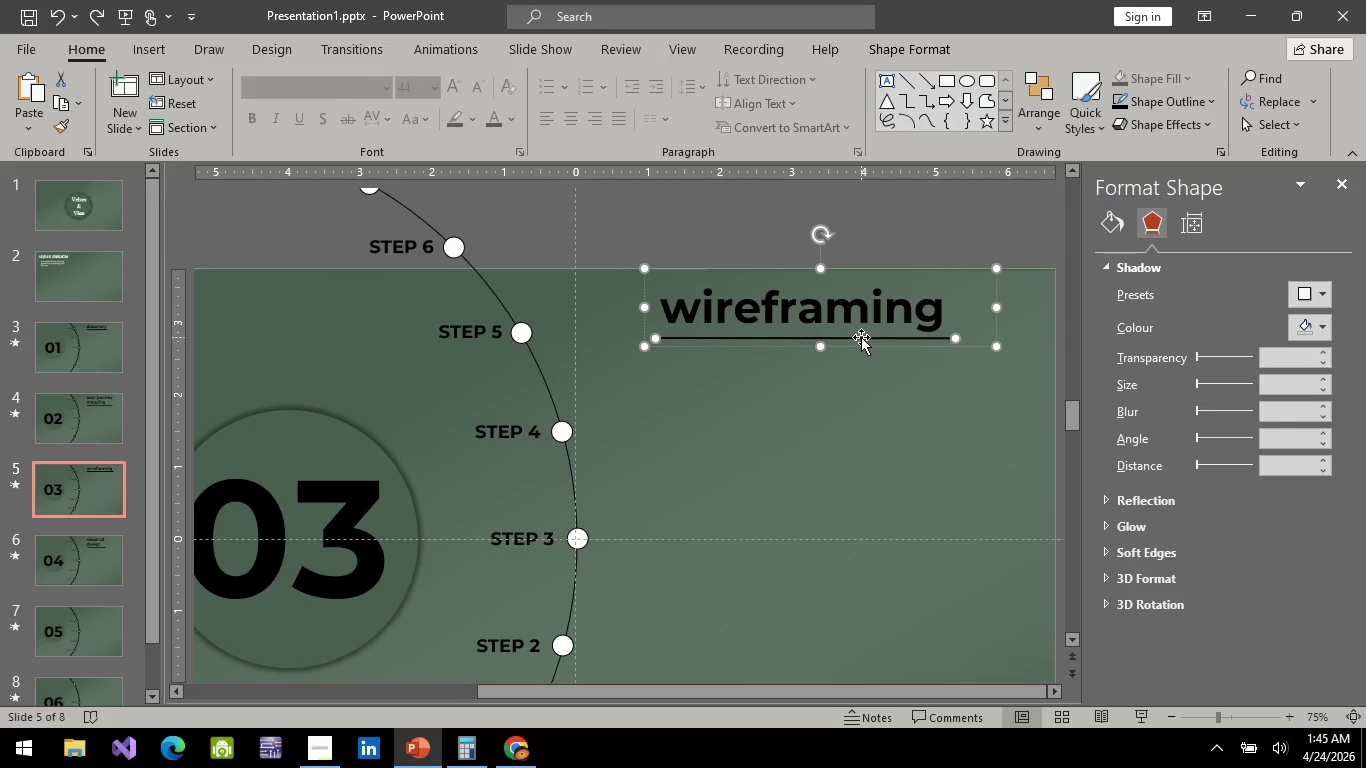 
left_click_drag(start_coordinate=[861, 337], to_coordinate=[868, 338])
 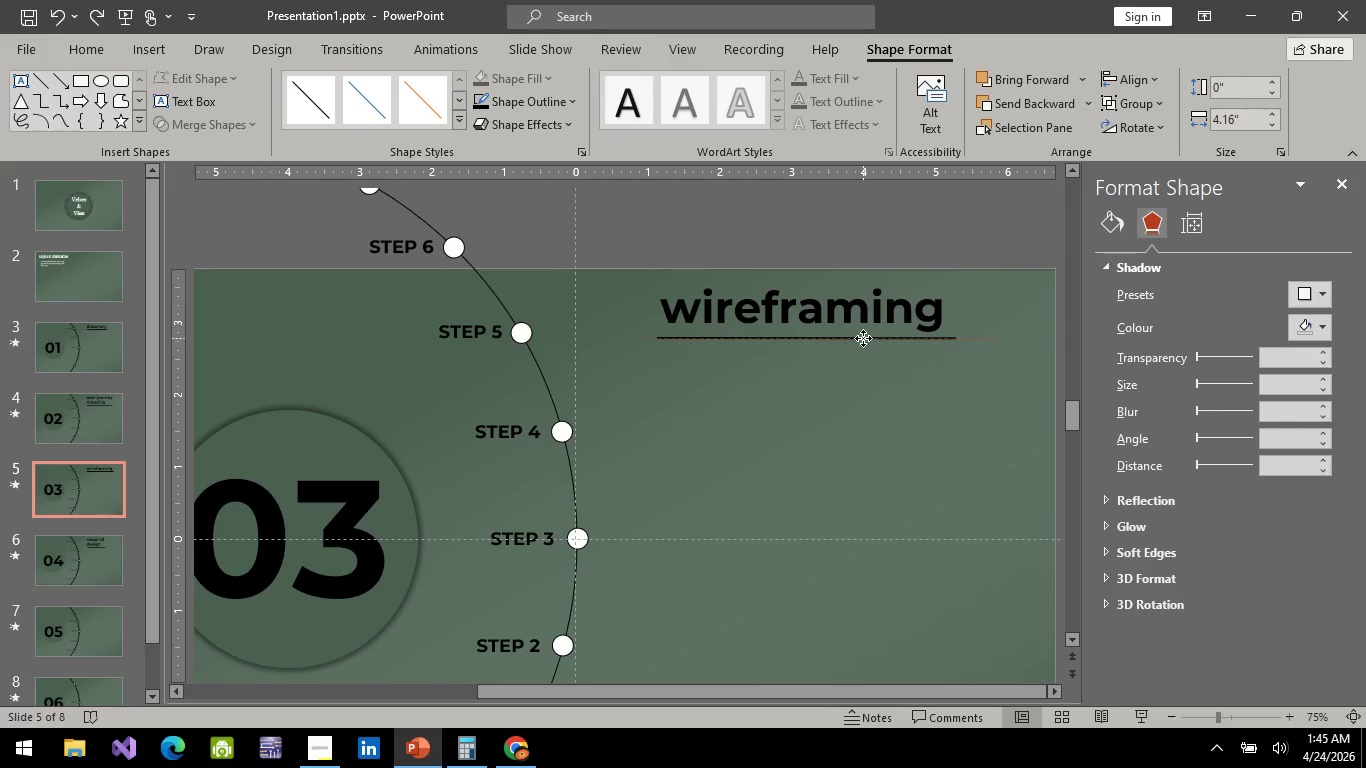 
left_click([832, 443])
 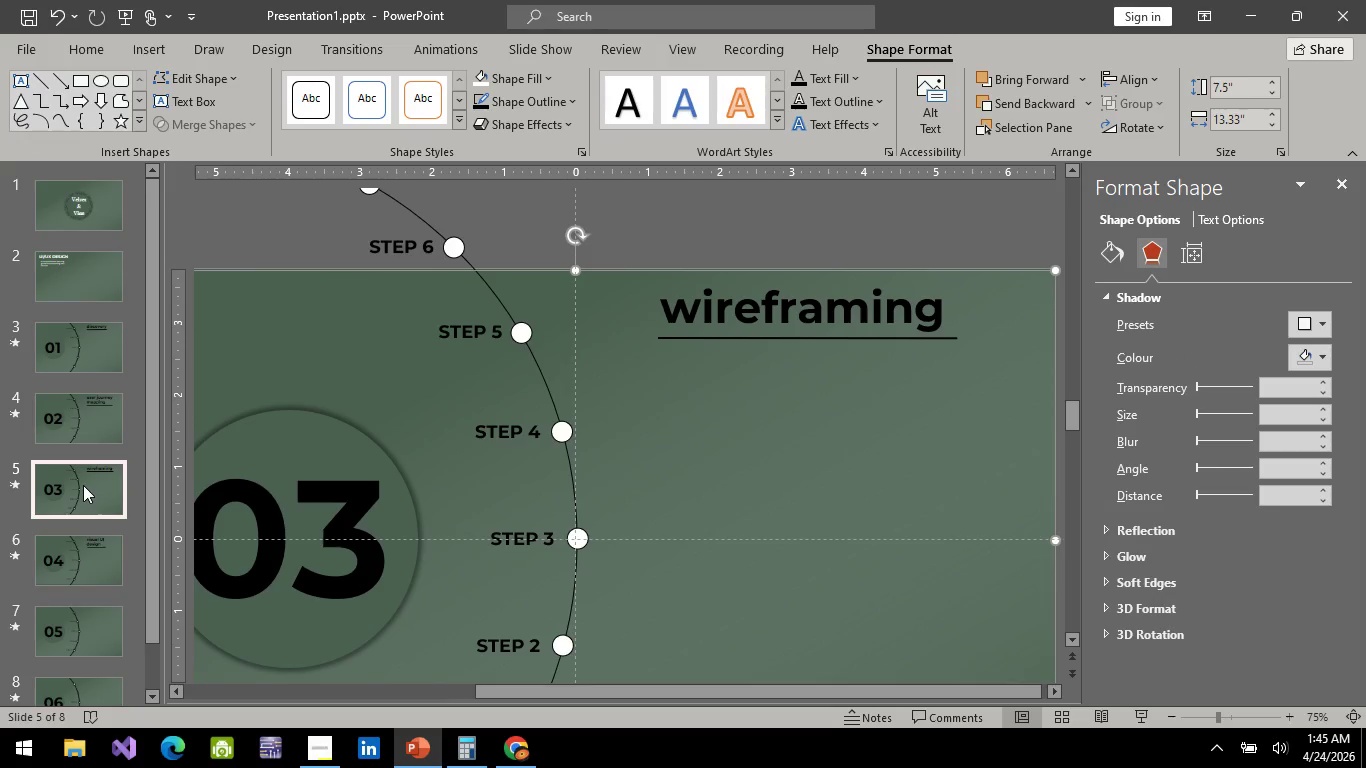 
double_click([89, 428])
 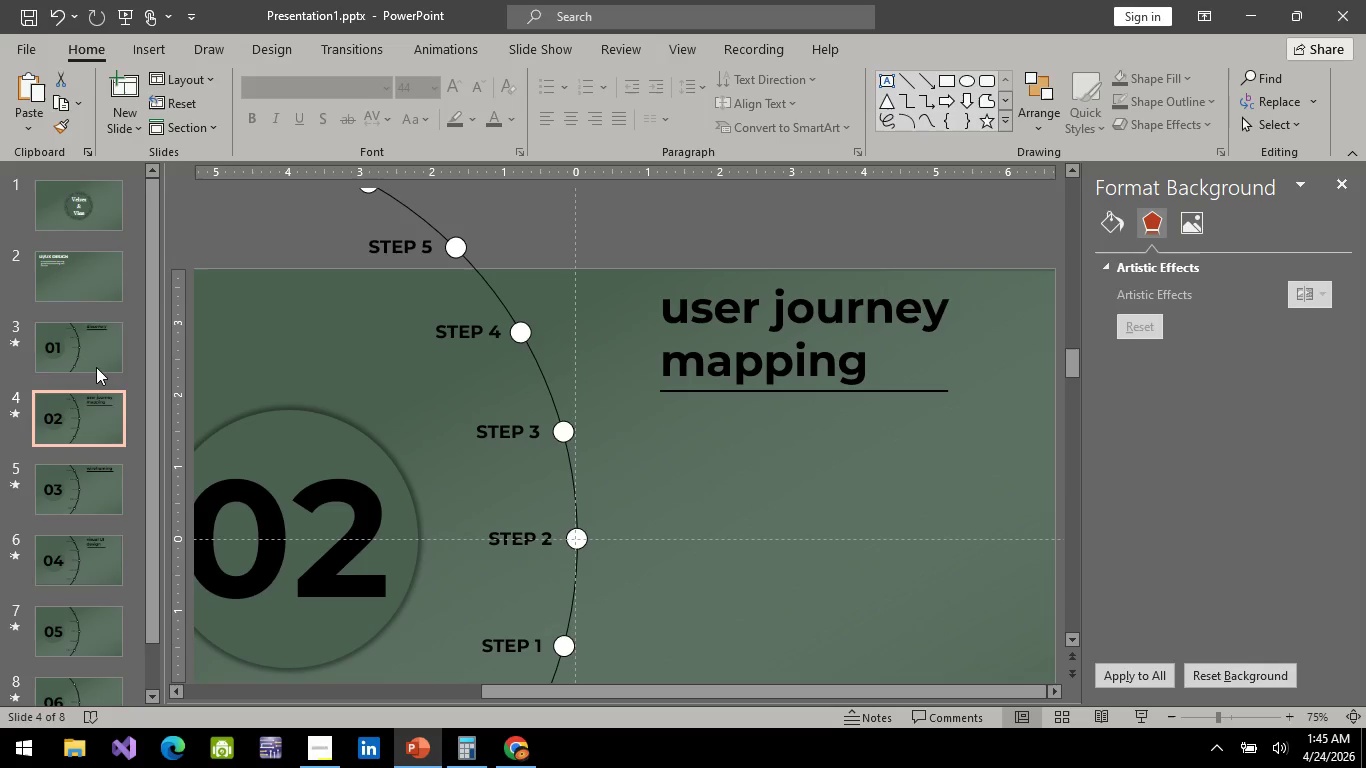 
left_click([96, 362])
 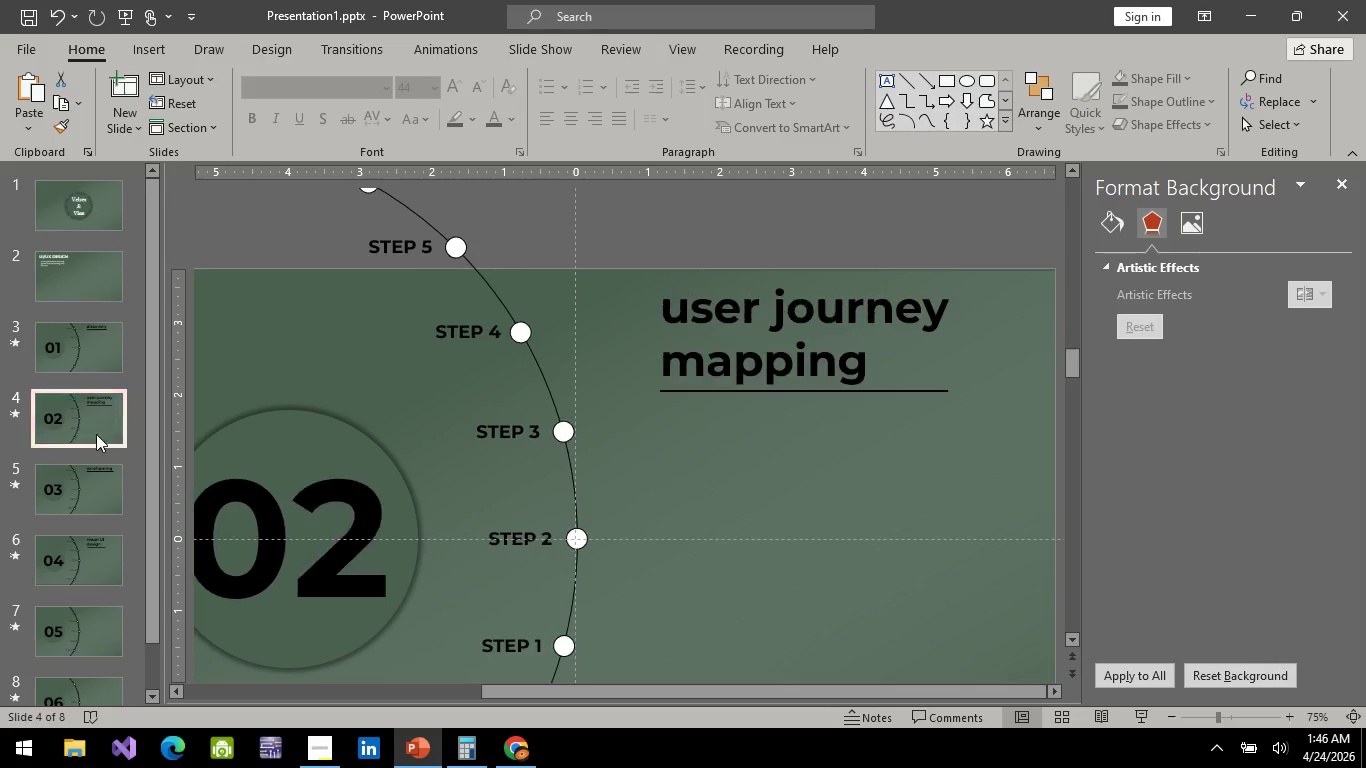 
double_click([101, 482])
 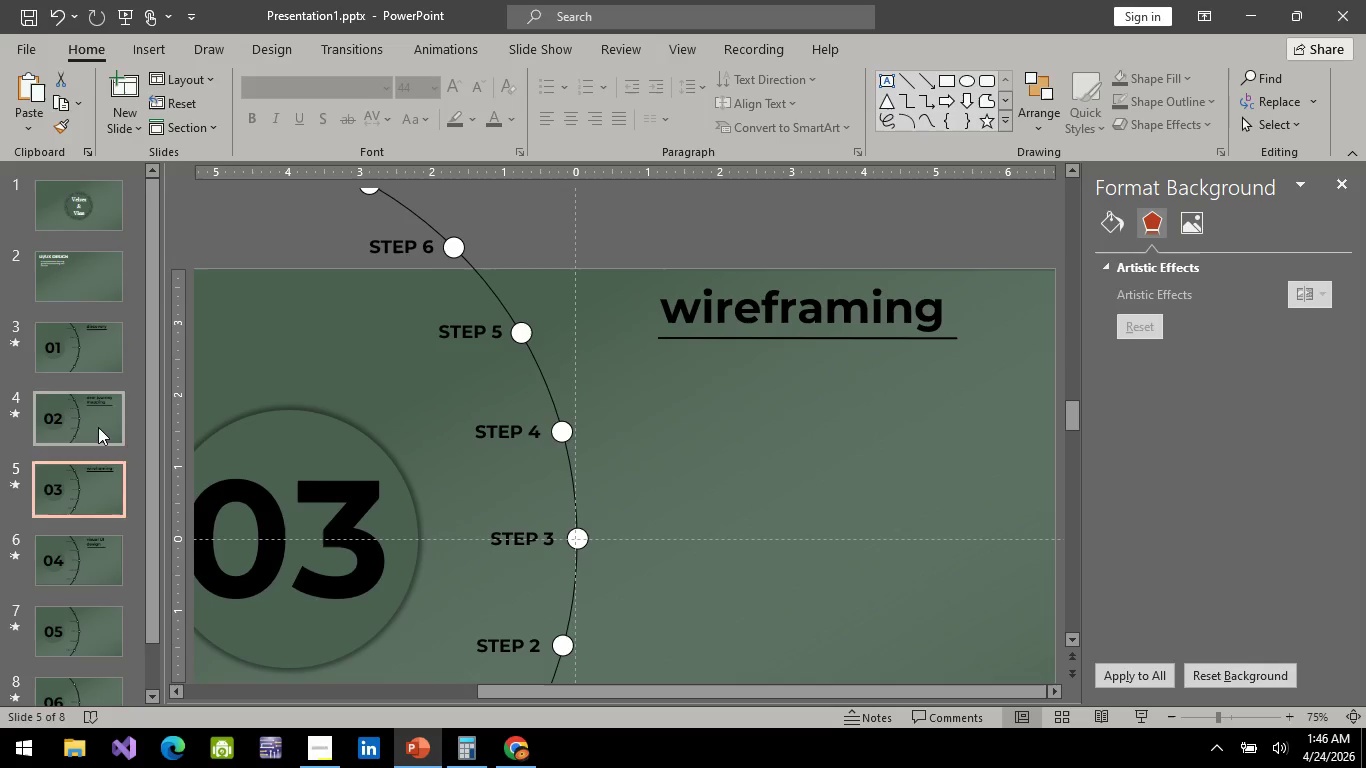 
triple_click([98, 427])
 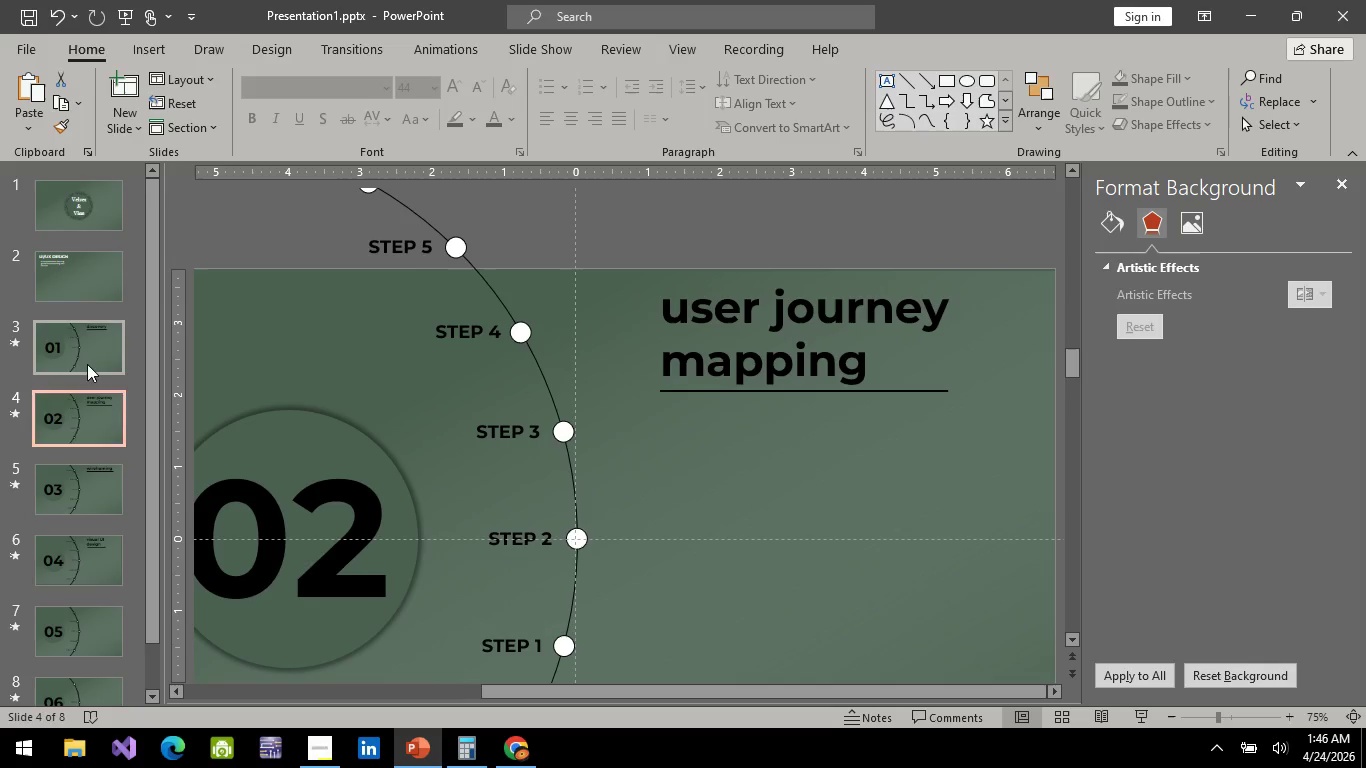 
triple_click([87, 364])
 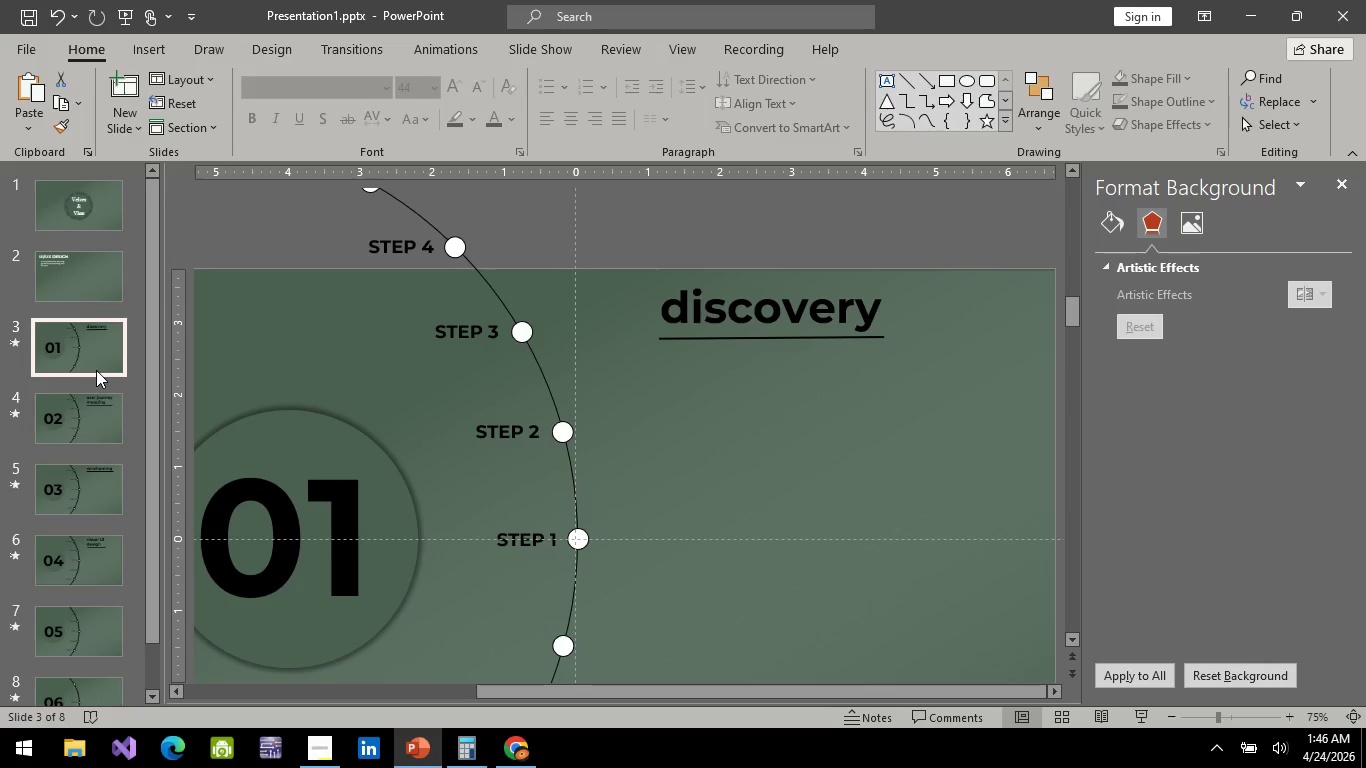 
wait(8.73)
 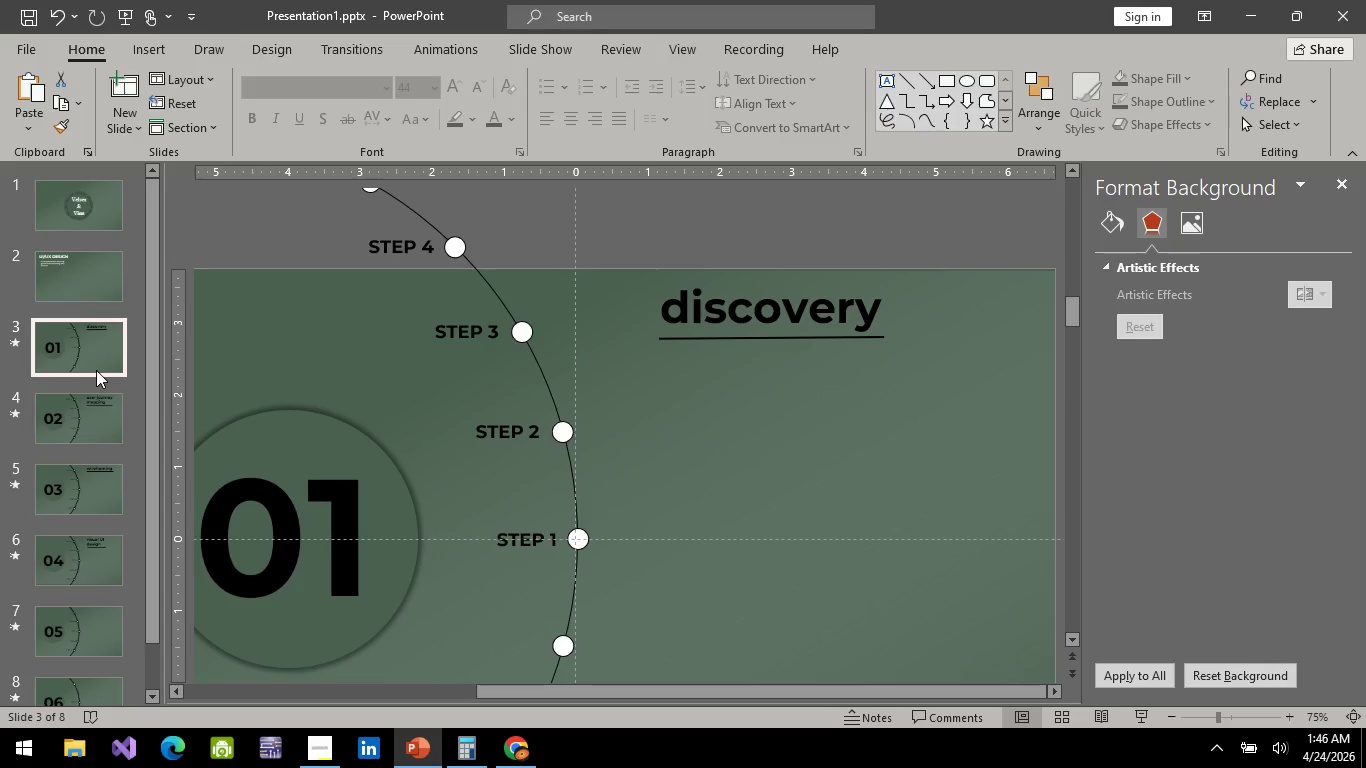 
left_click([495, 17])
 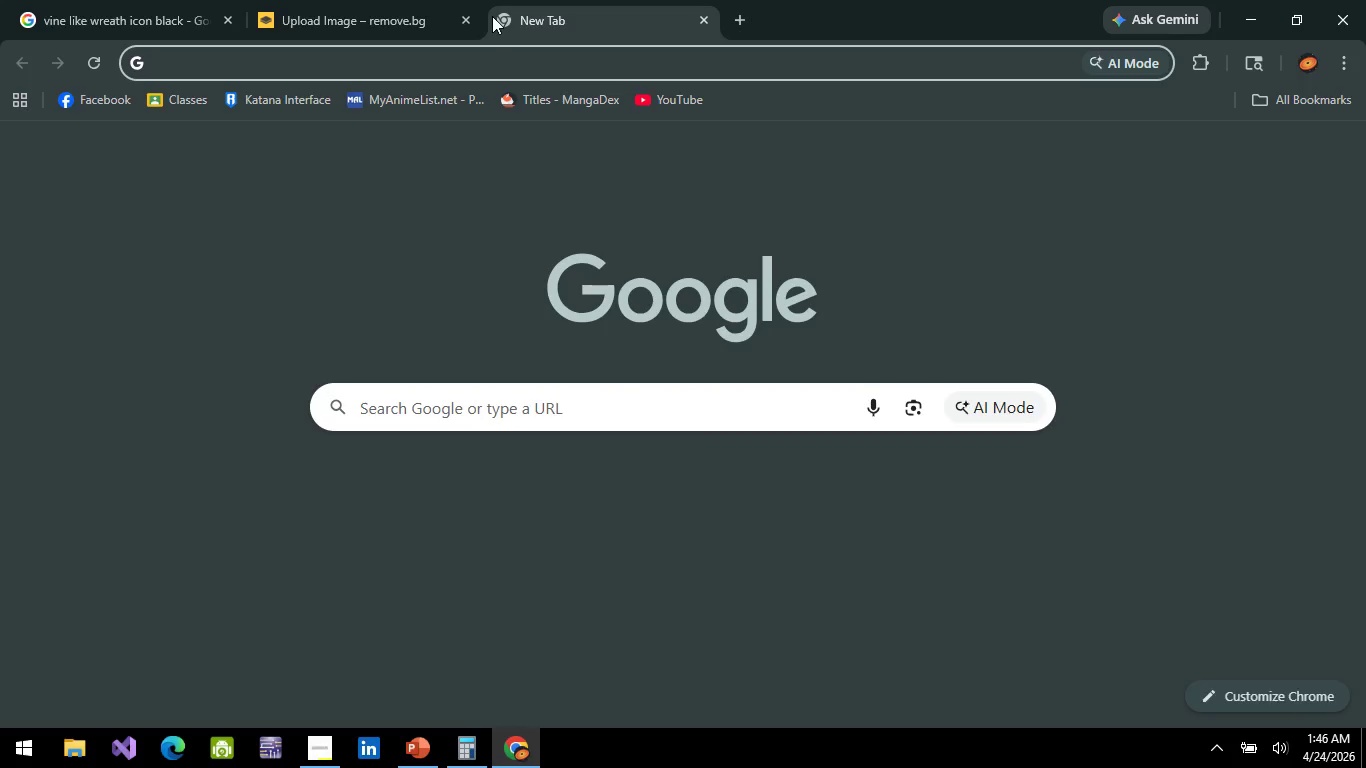 
type(master slide)
 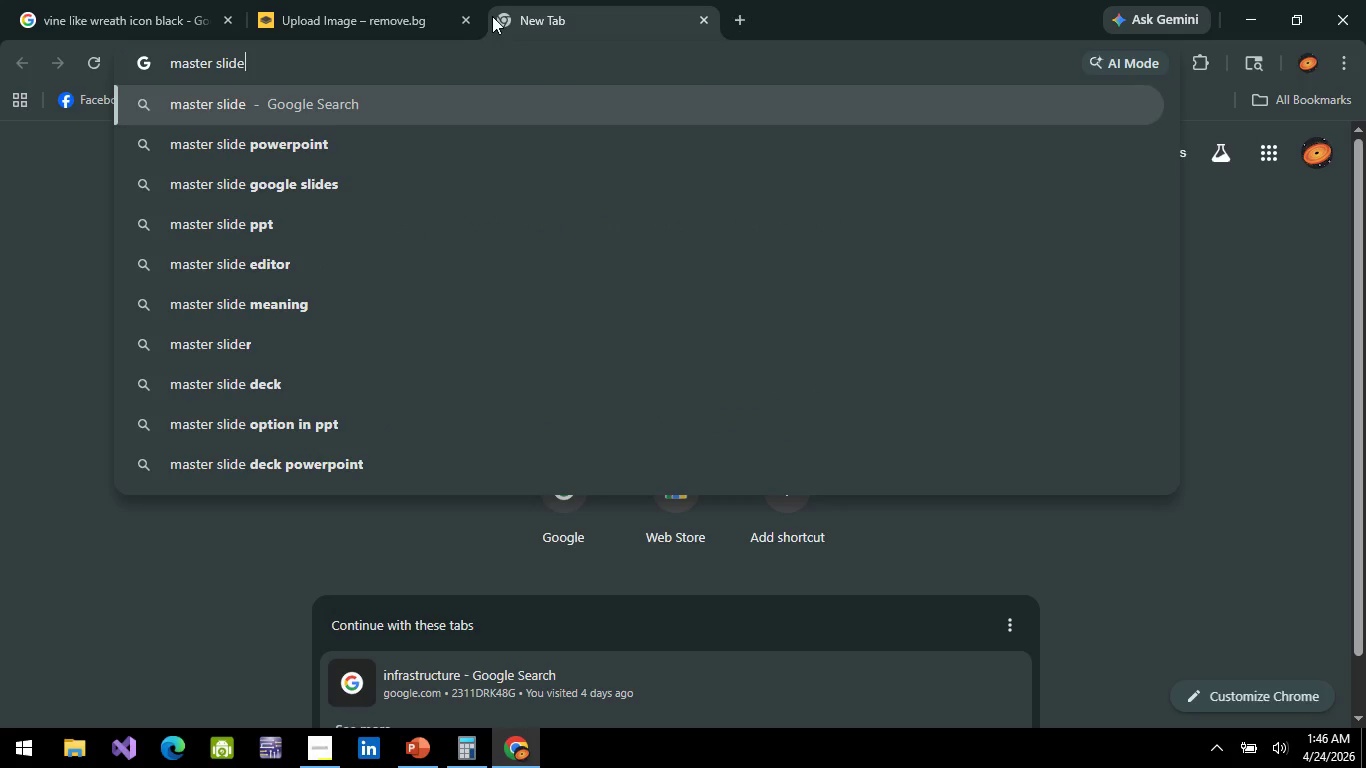 
key(Enter)
 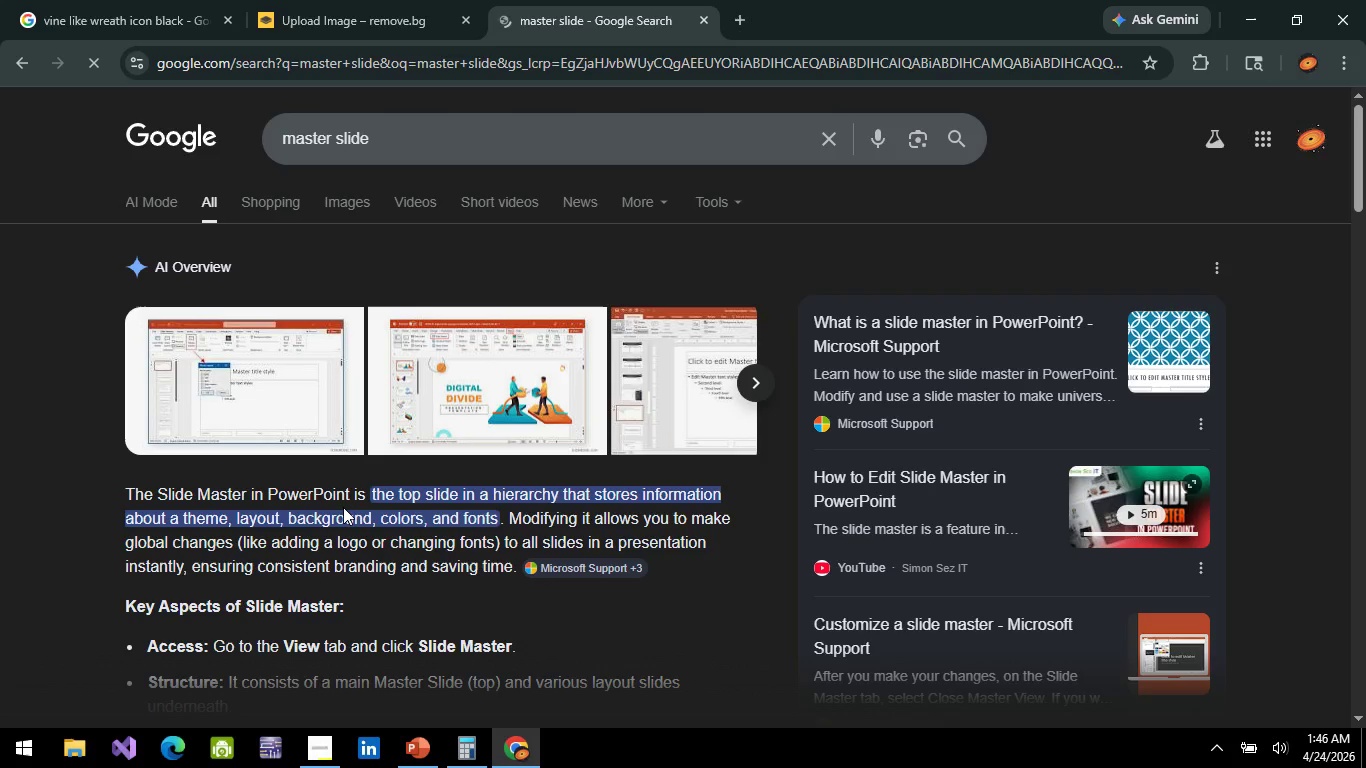 
scroll: coordinate [318, 604], scroll_direction: none, amount: 0.0
 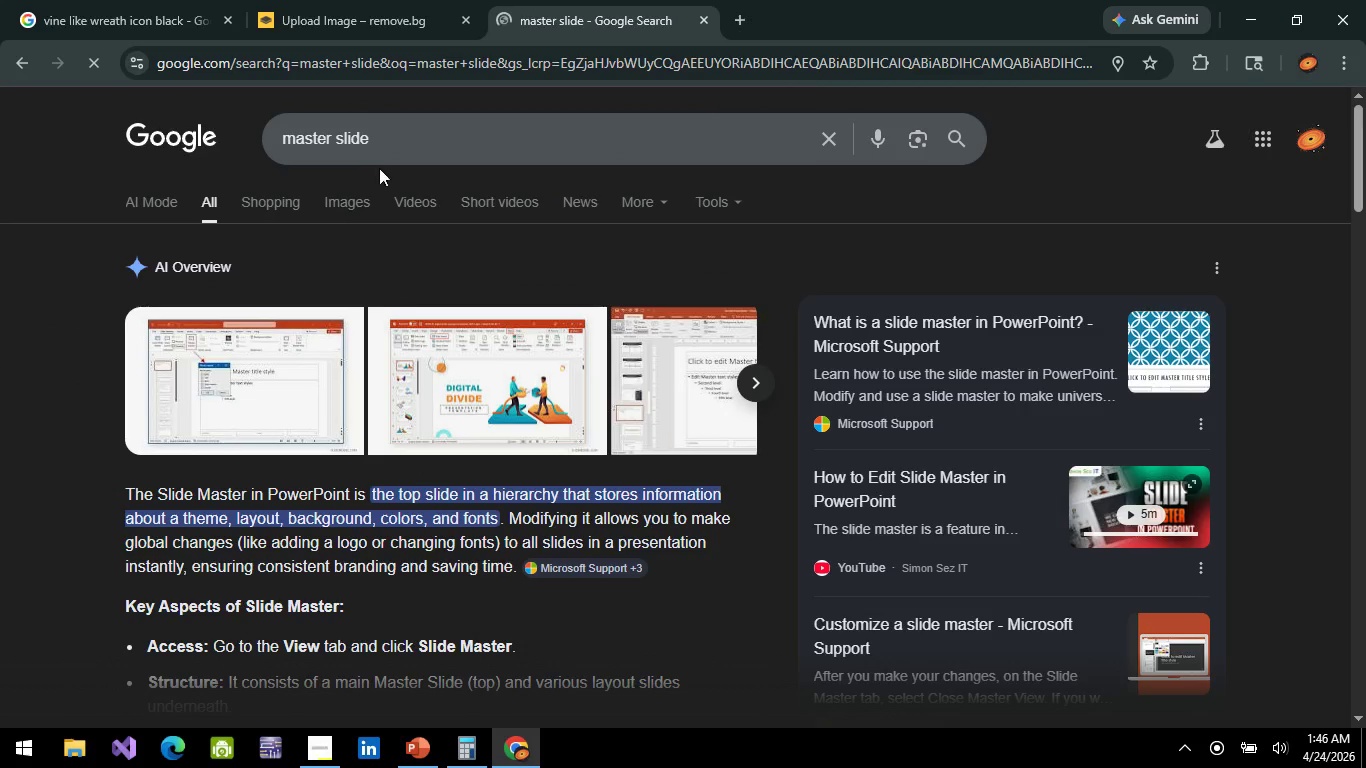 
left_click([399, 116])
 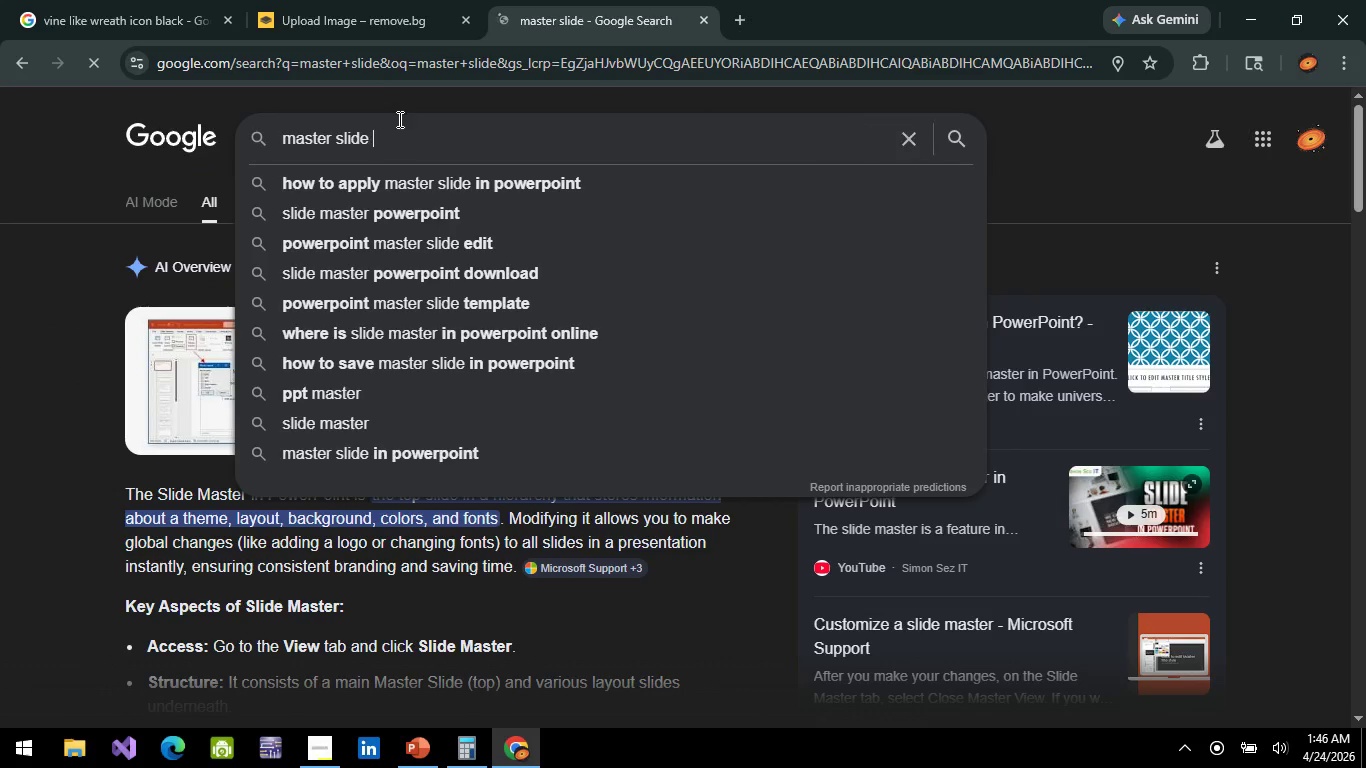 
type( short)
 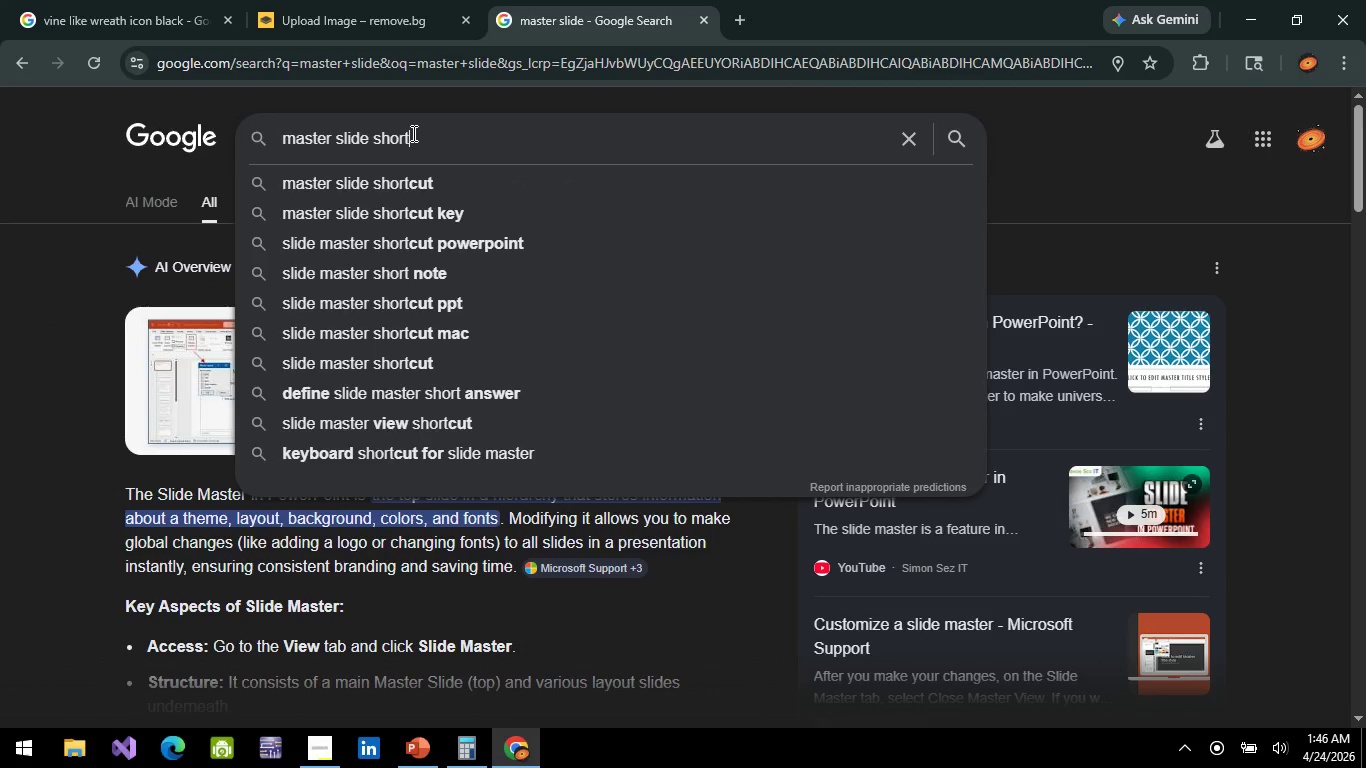 
key(ArrowDown)
 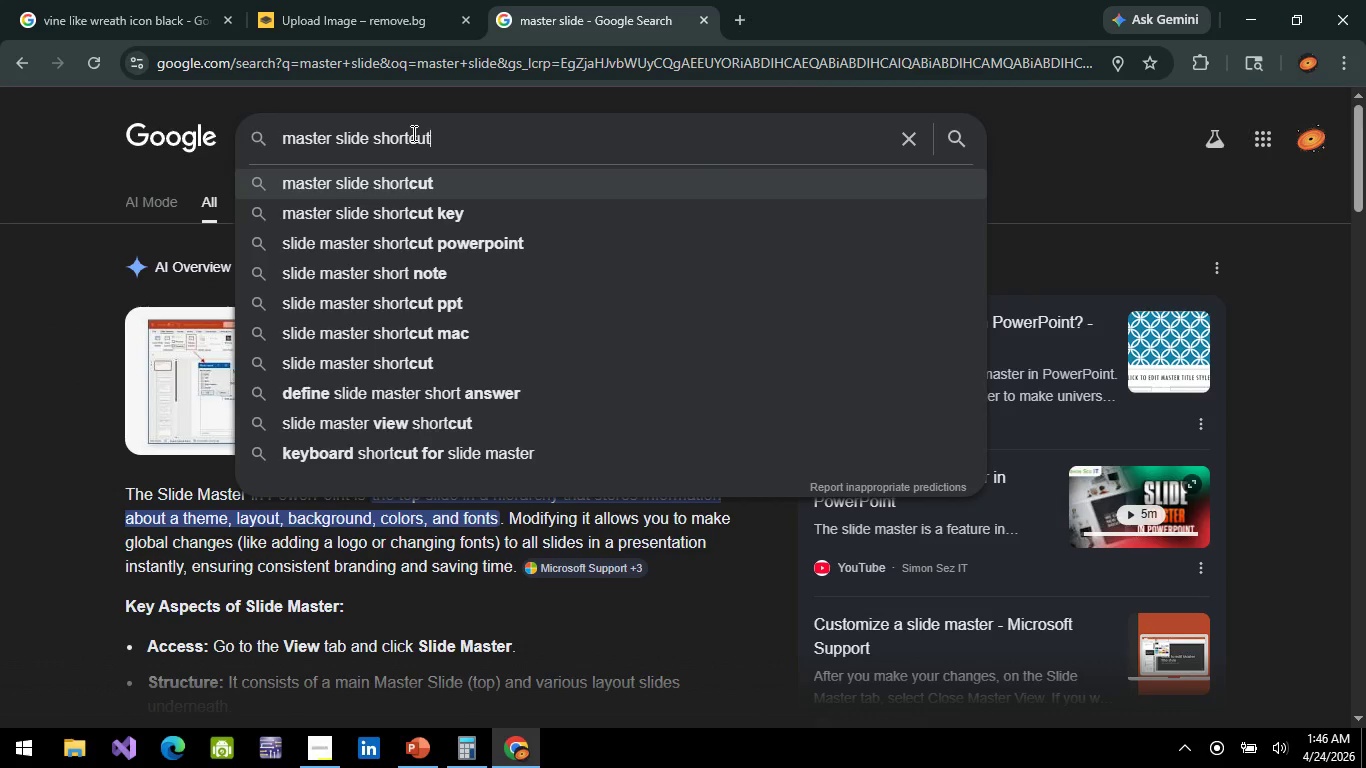 
key(ArrowDown)
 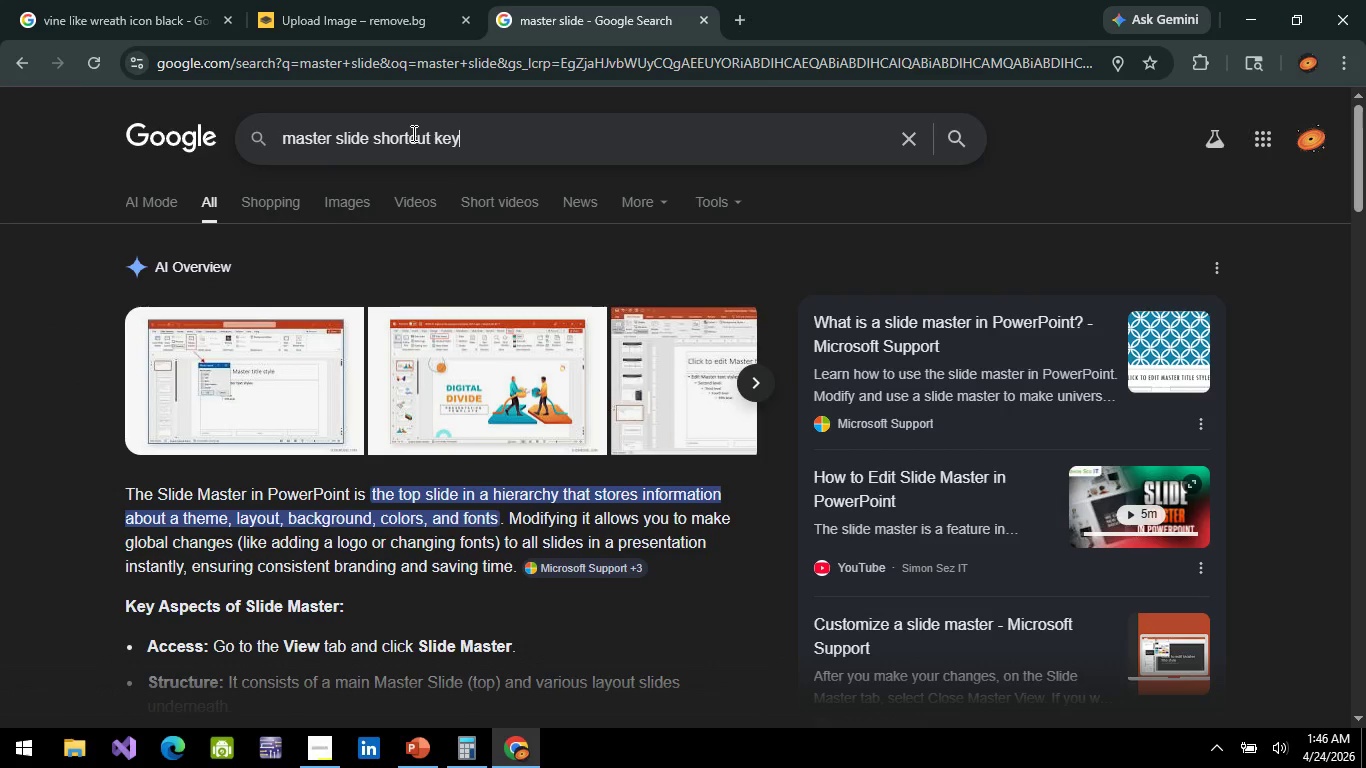 
key(Enter)
 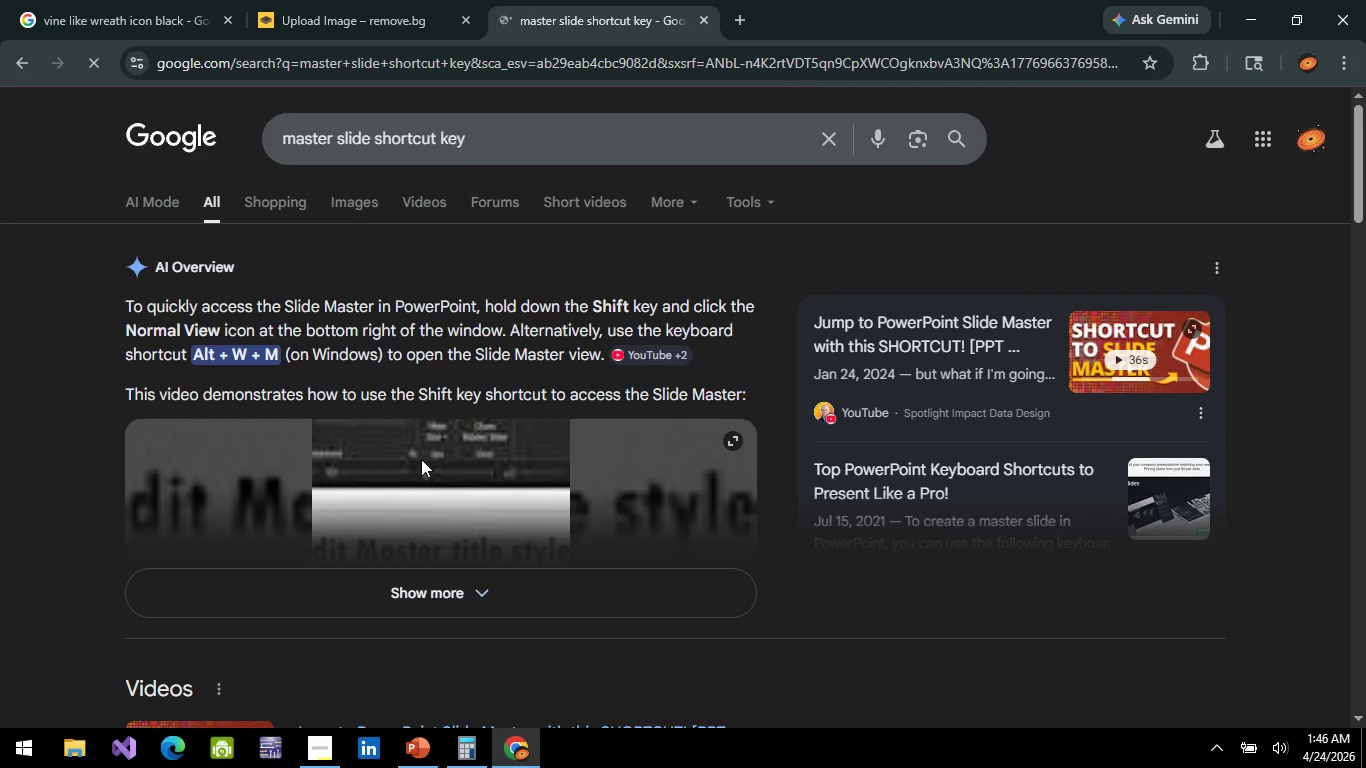 
left_click([435, 755])
 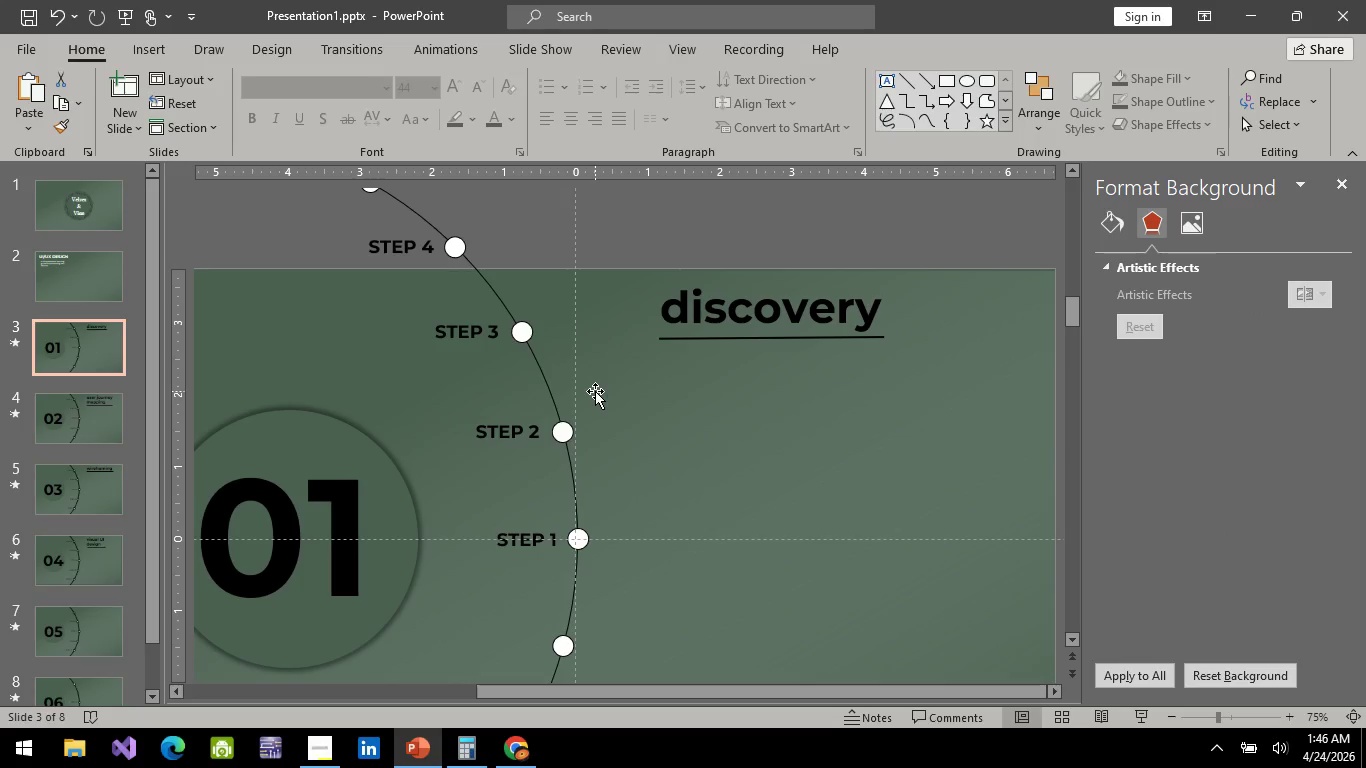 
hold_key(key=W, duration=0.7)
 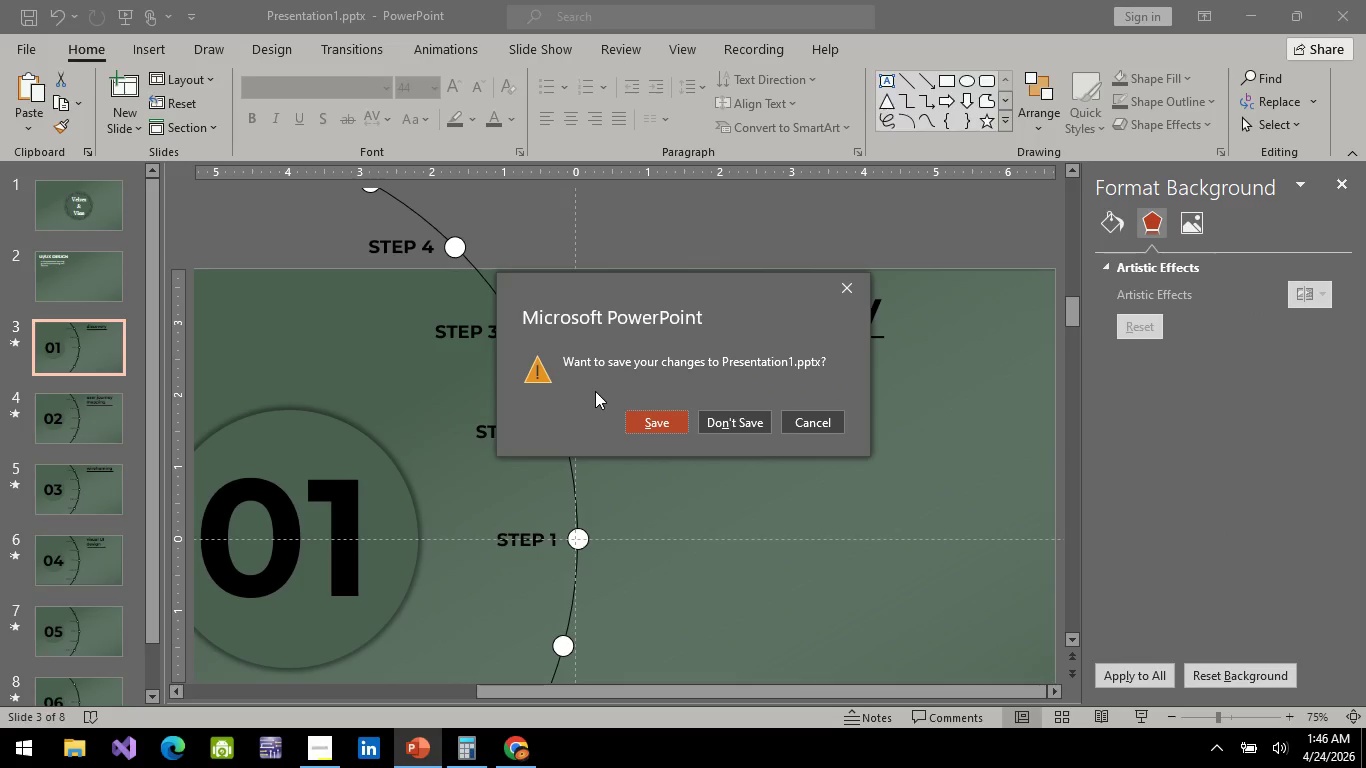 
key(Control+E)
 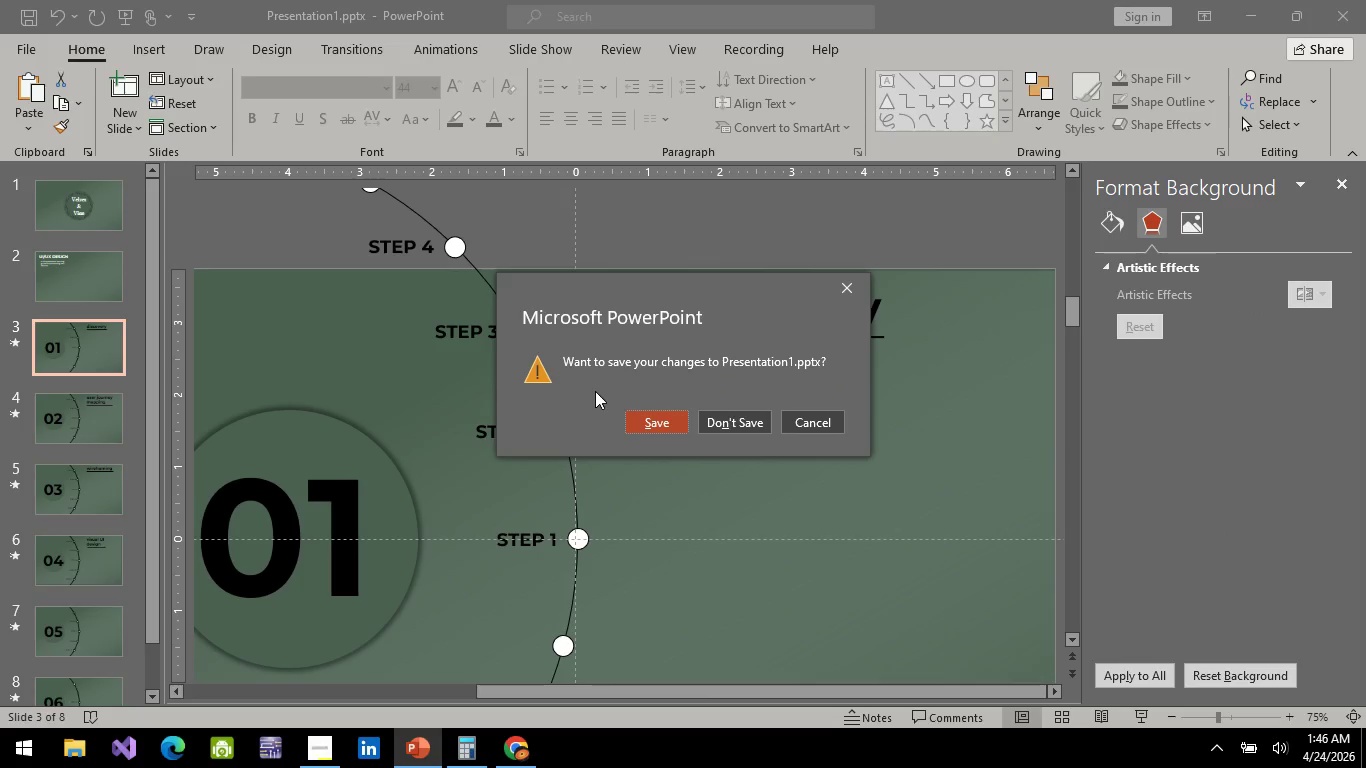 
key(Control+ControlLeft)
 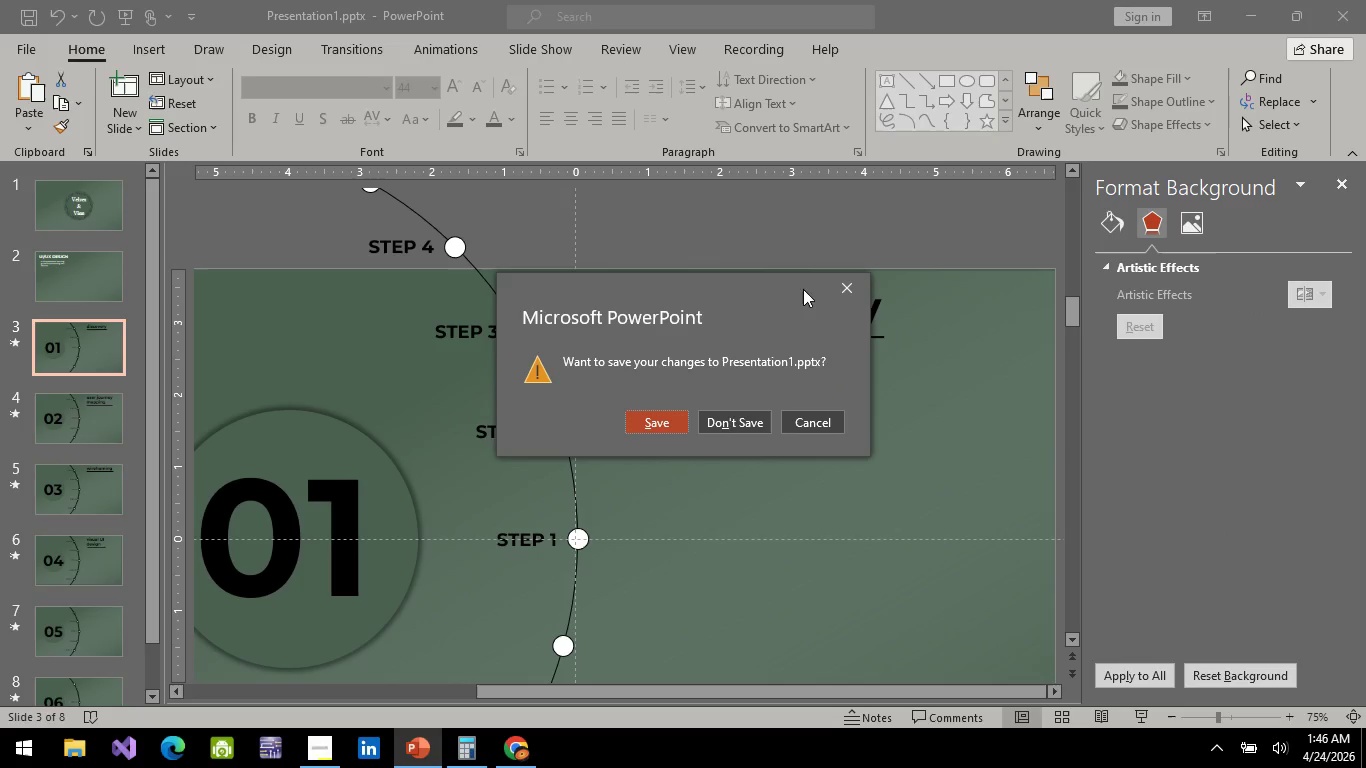 
left_click([667, 425])
 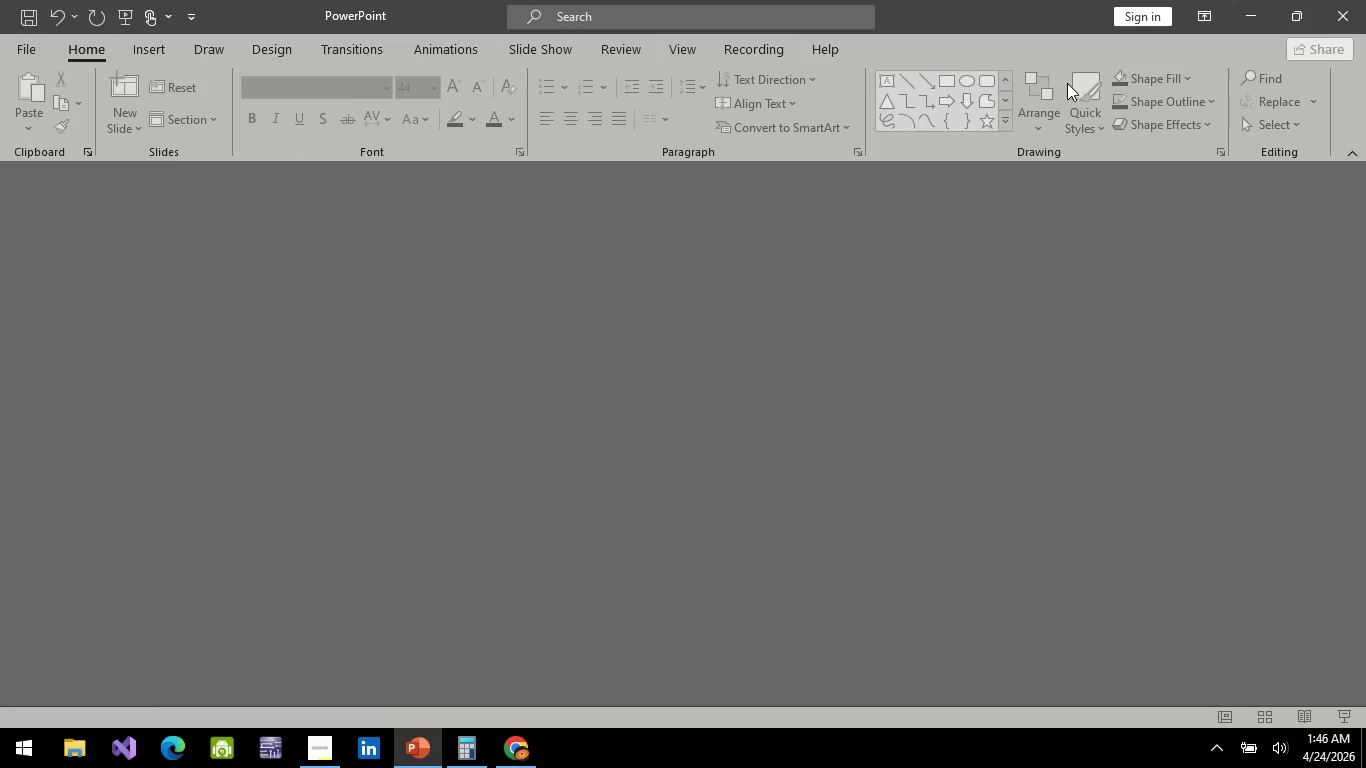 
left_click([1359, 16])
 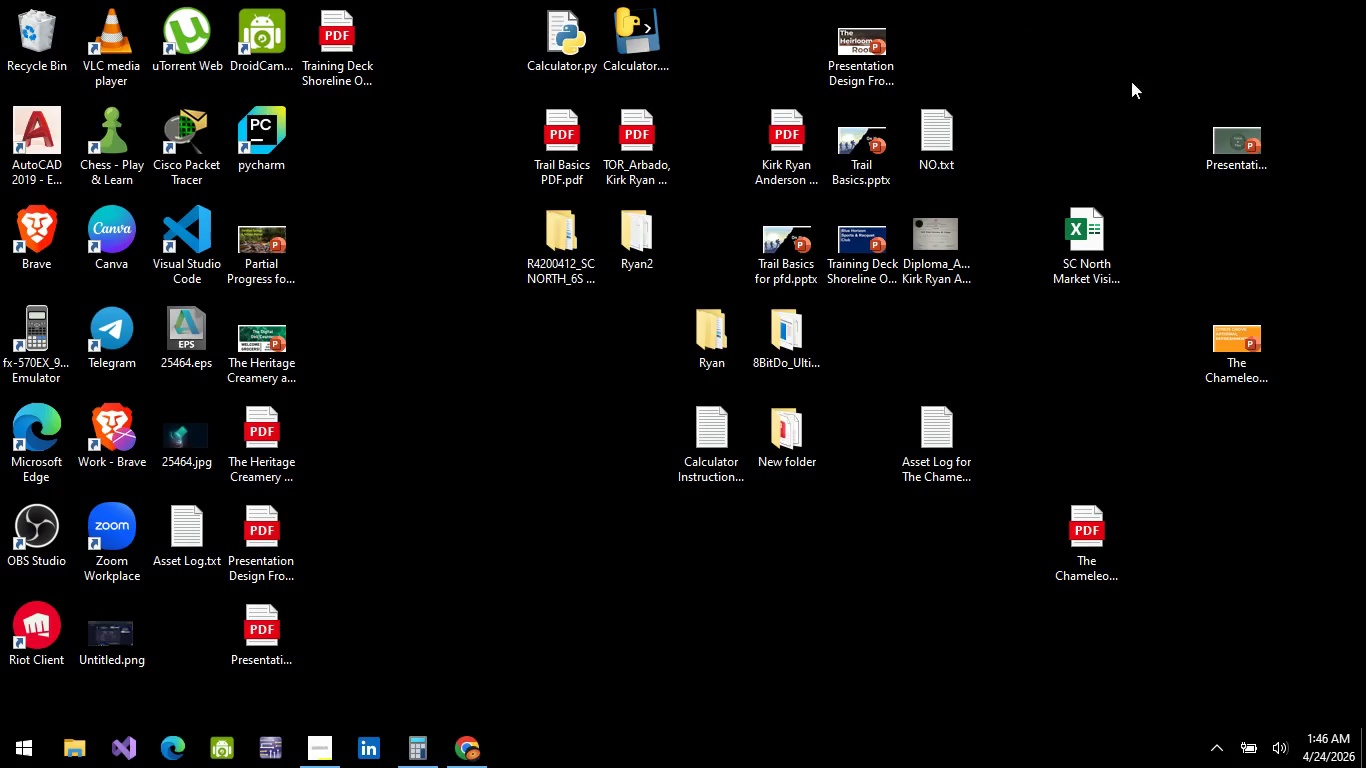 
double_click([1224, 140])
 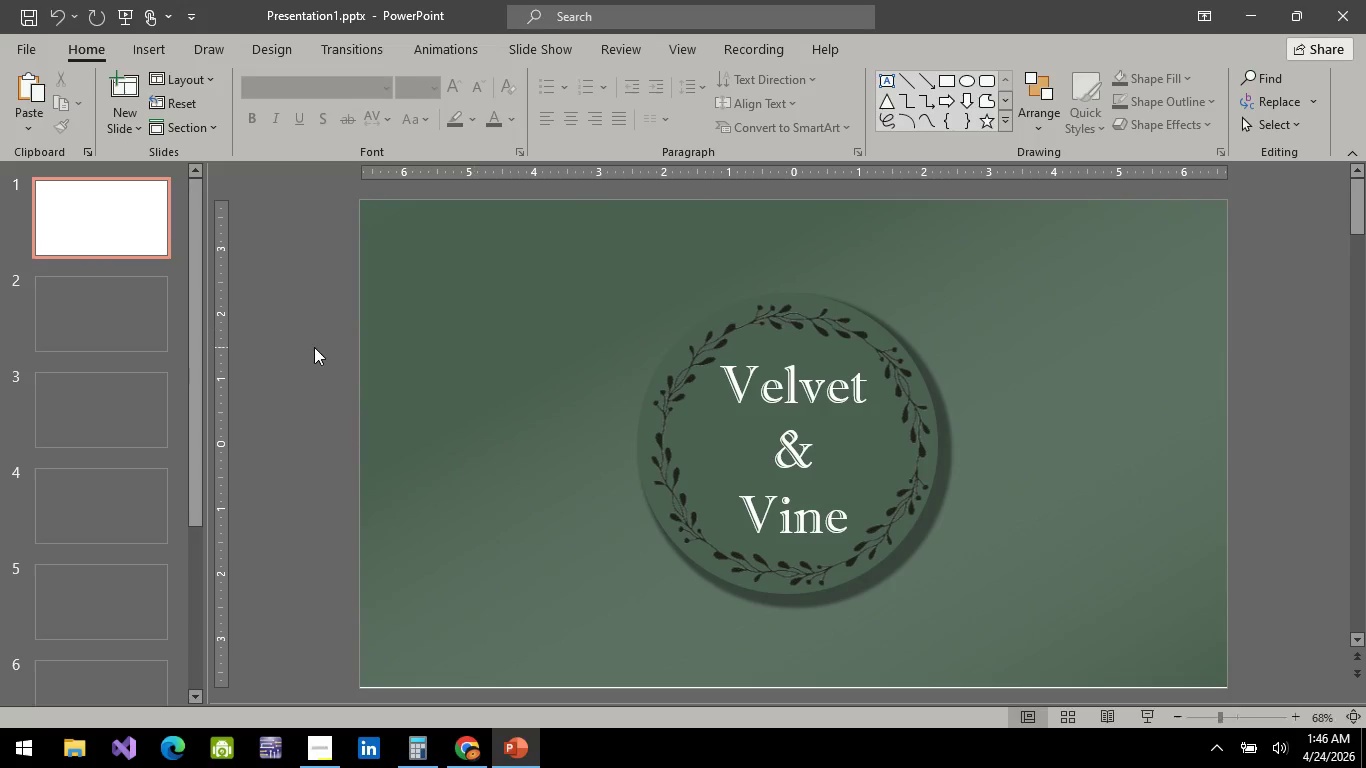 
wait(12.72)
 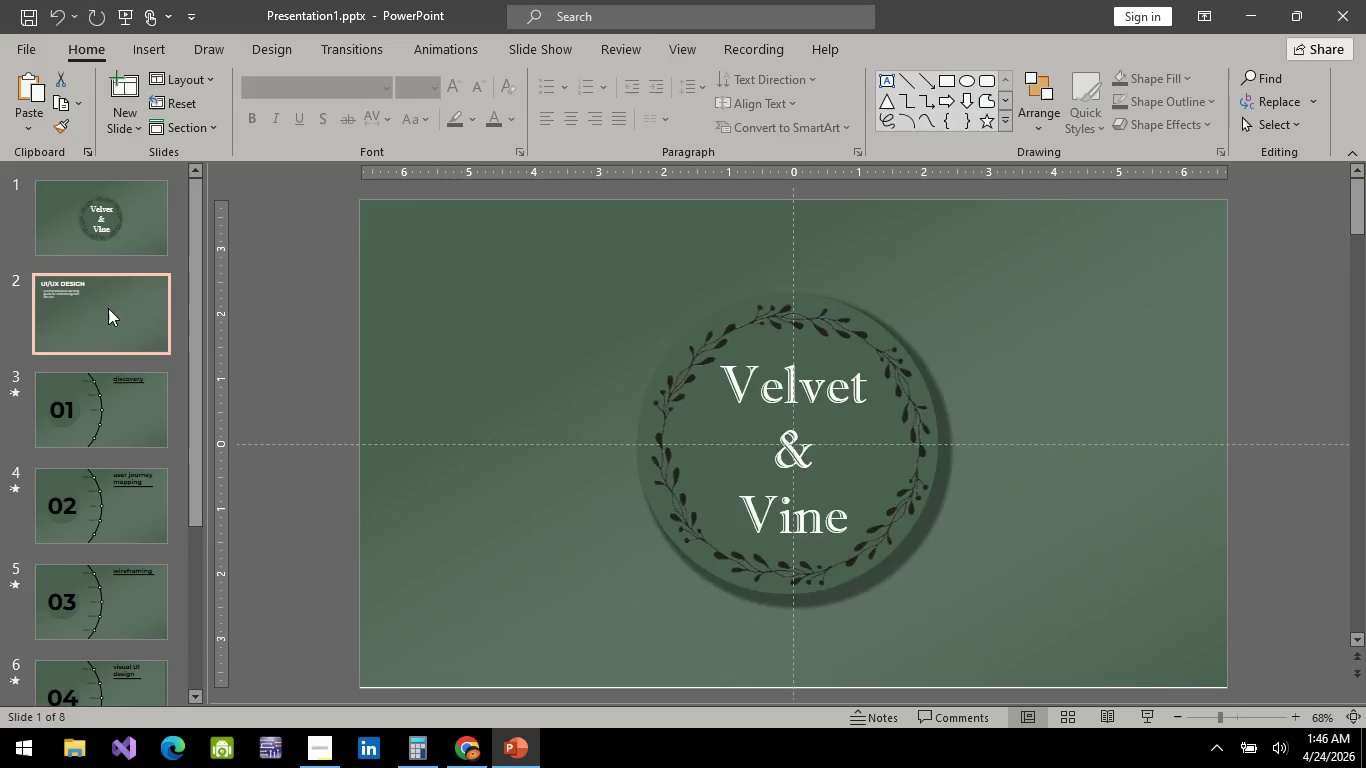 
left_click([108, 308])
 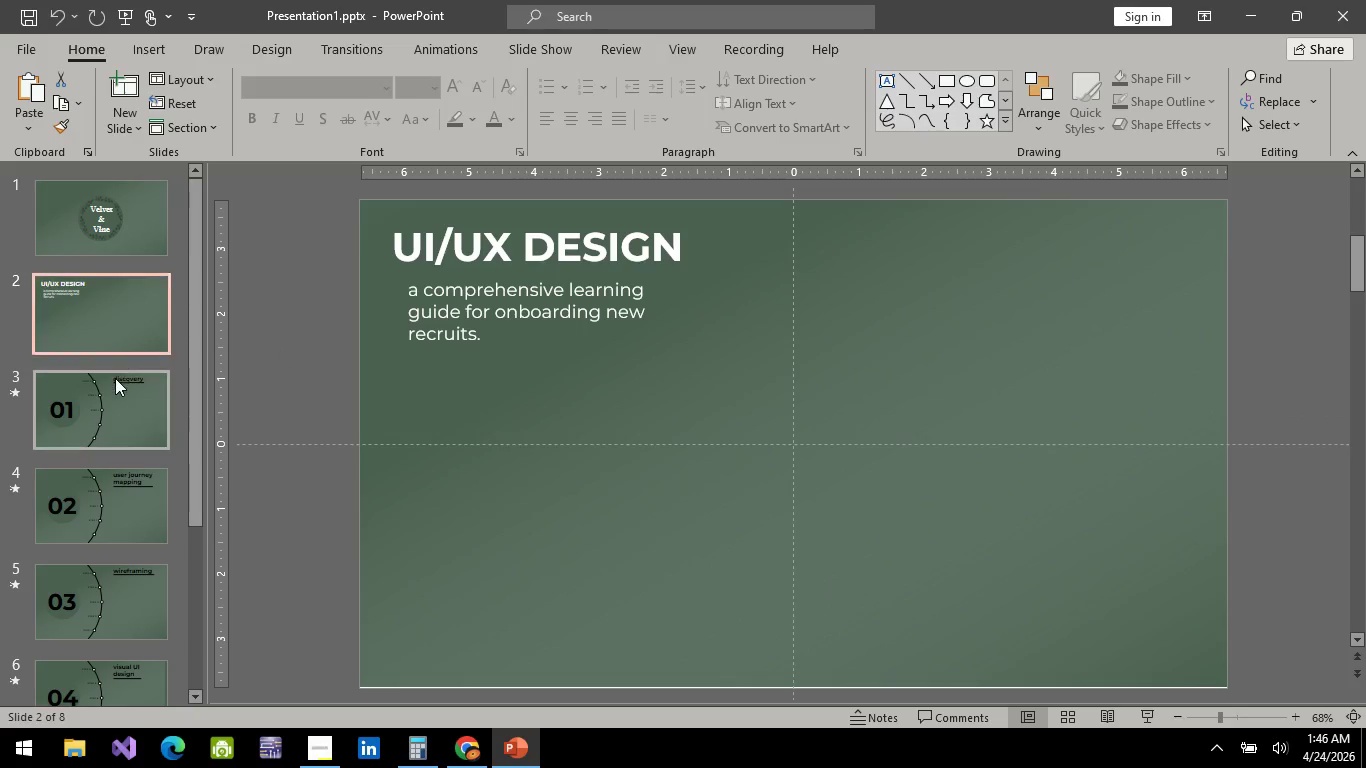 
scroll: coordinate [142, 371], scroll_direction: up, amount: 5.0
 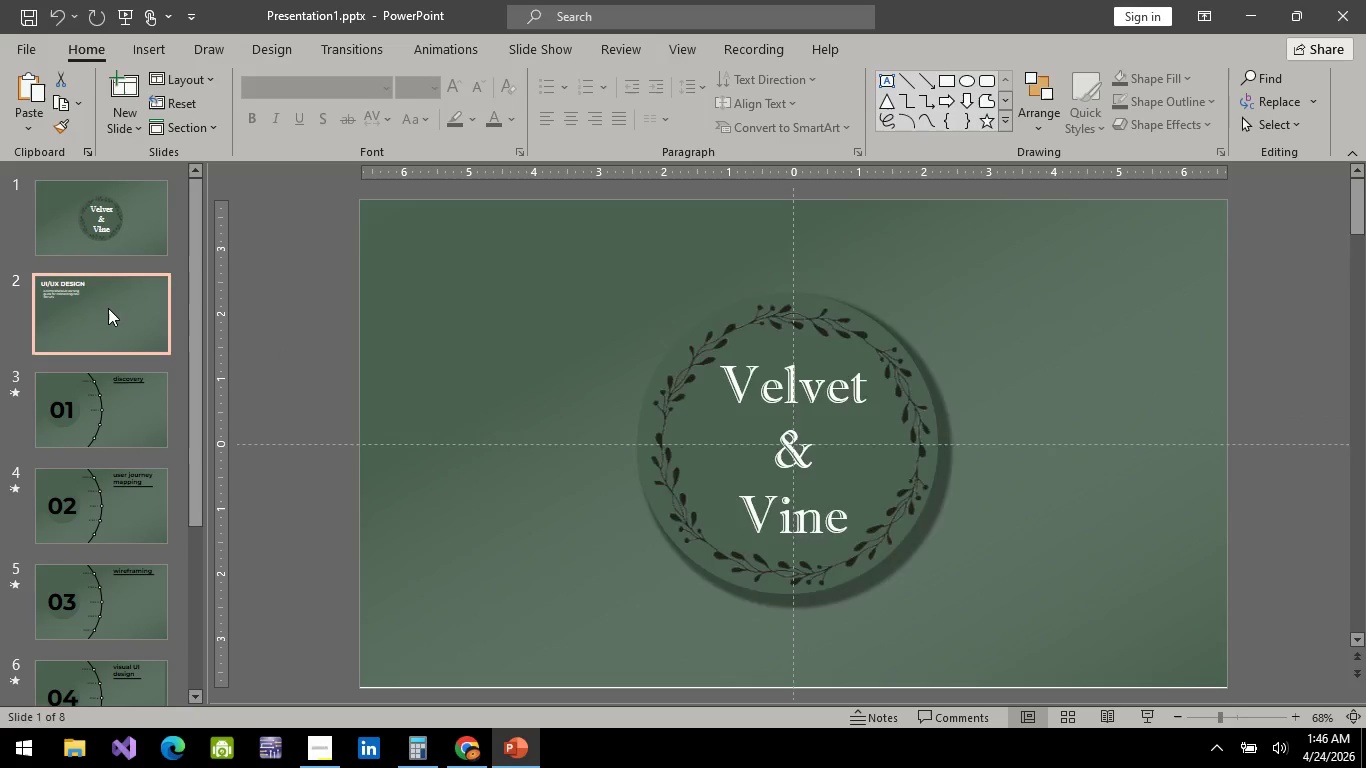 
left_click([115, 378])
 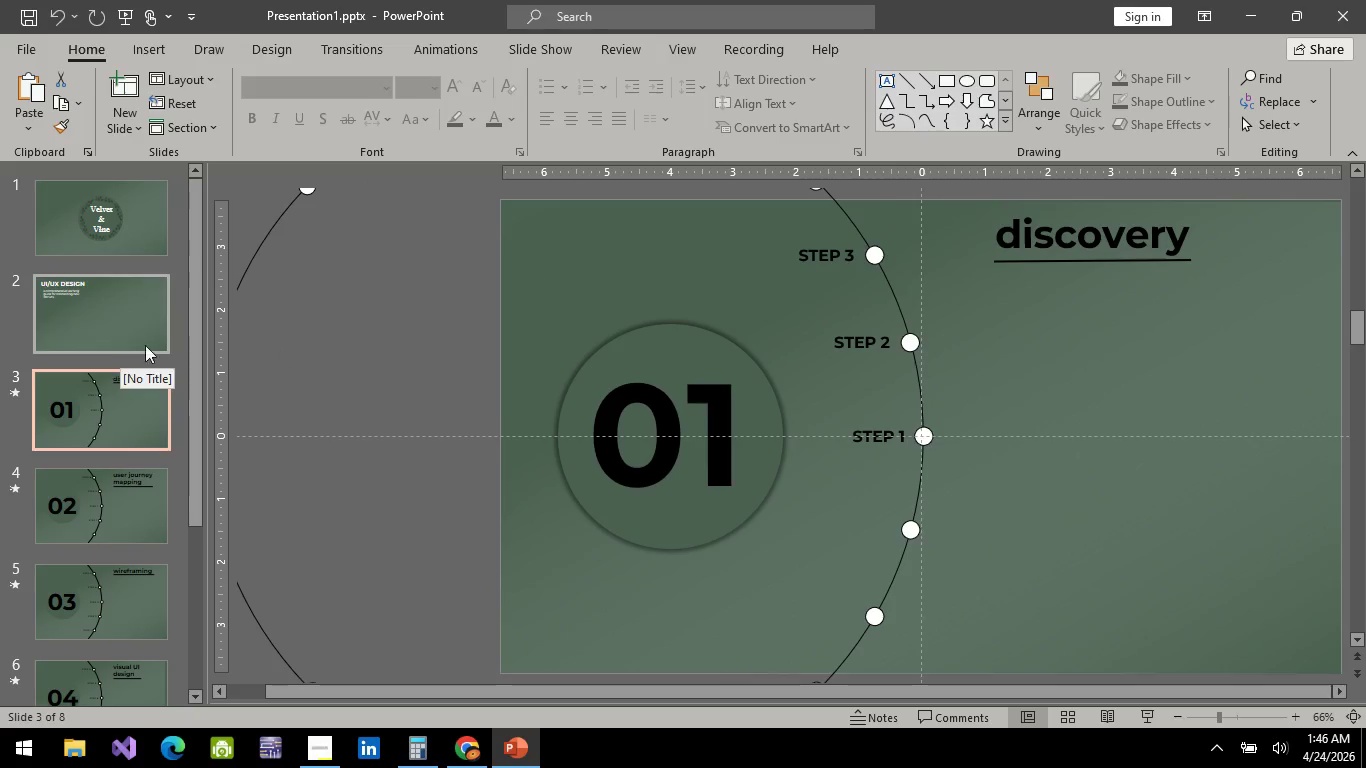 
scroll: coordinate [177, 360], scroll_direction: up, amount: 6.0
 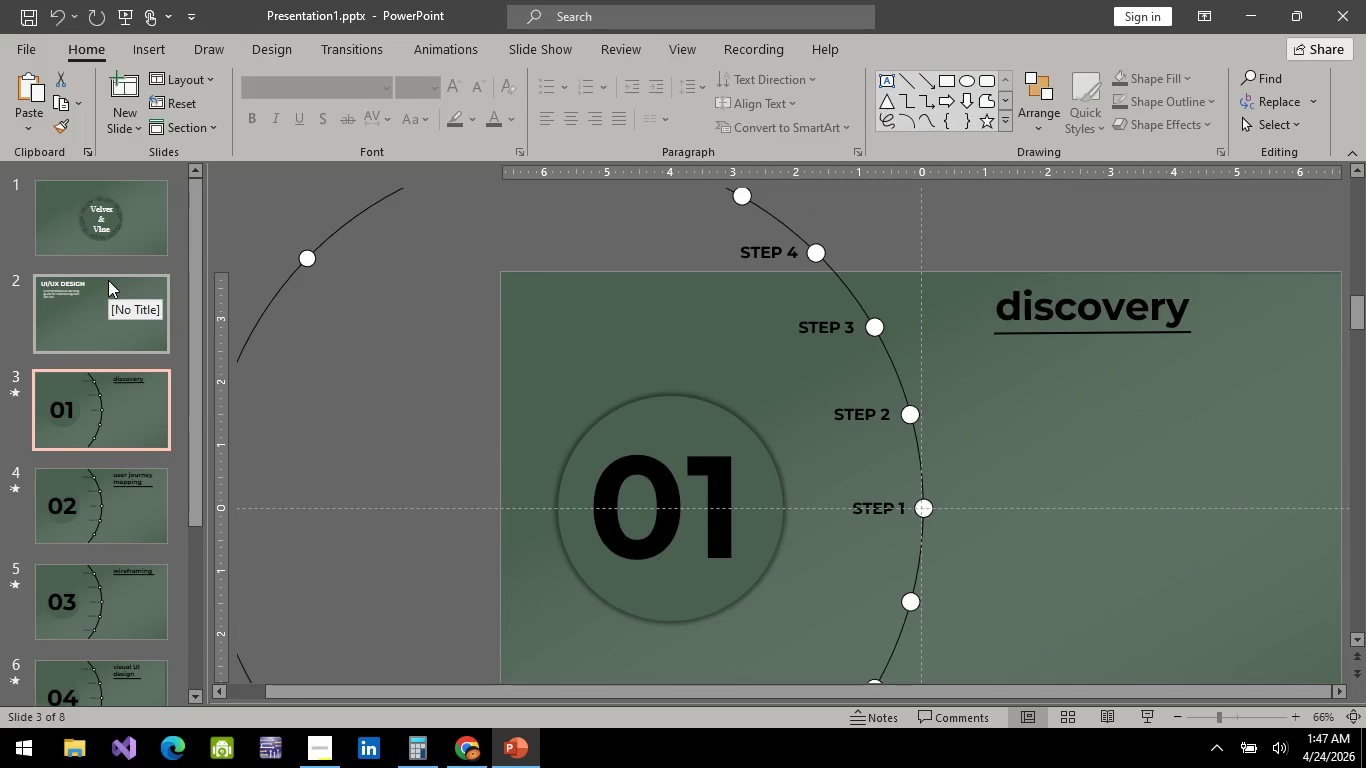 
hold_key(key=W, duration=0.7)
 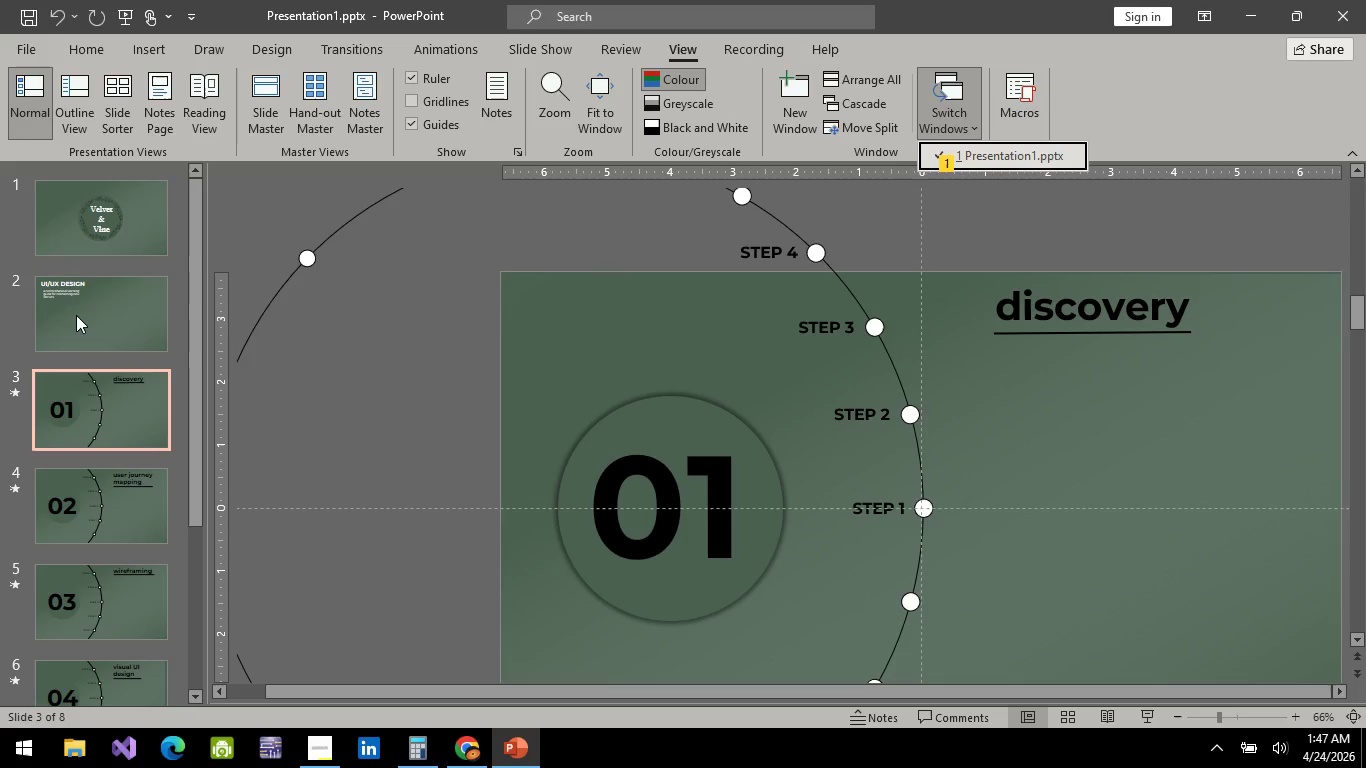 
key(Alt+M)
 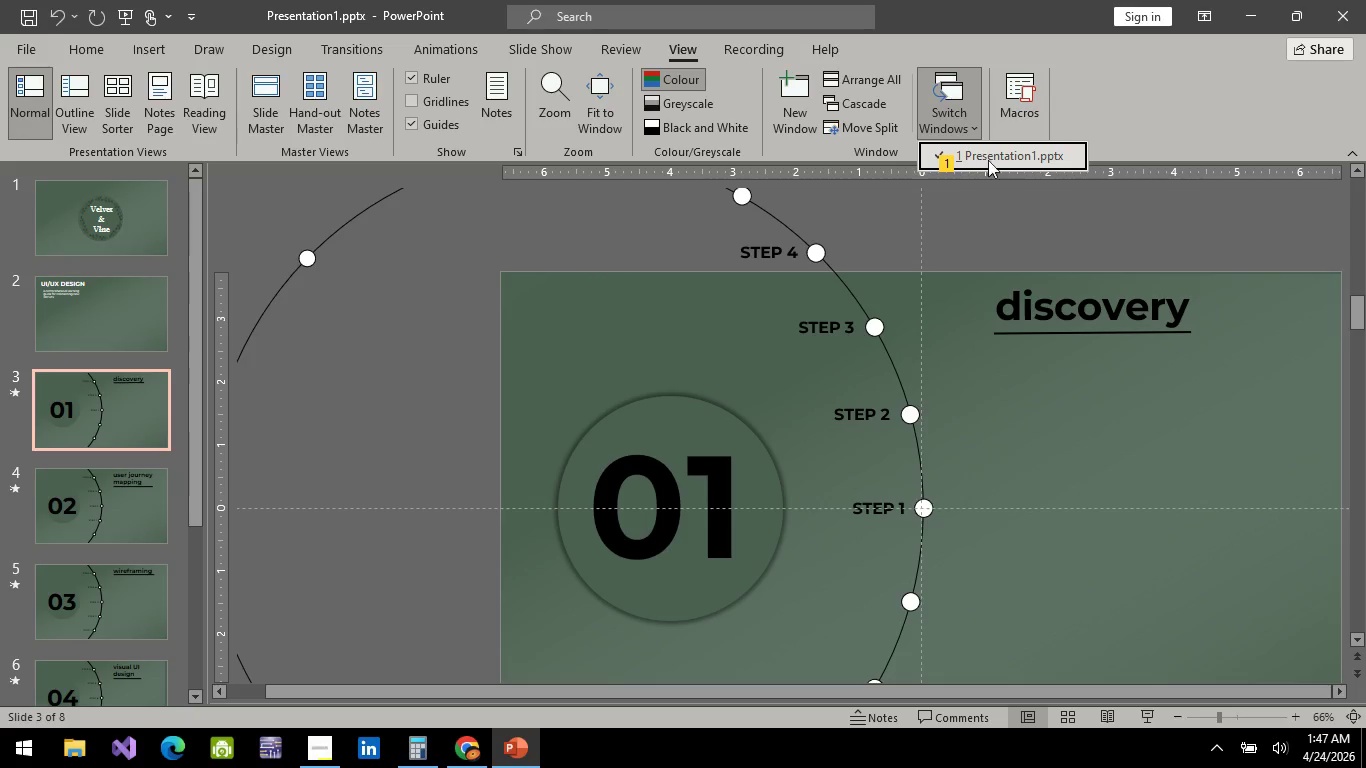 
left_click([984, 235])
 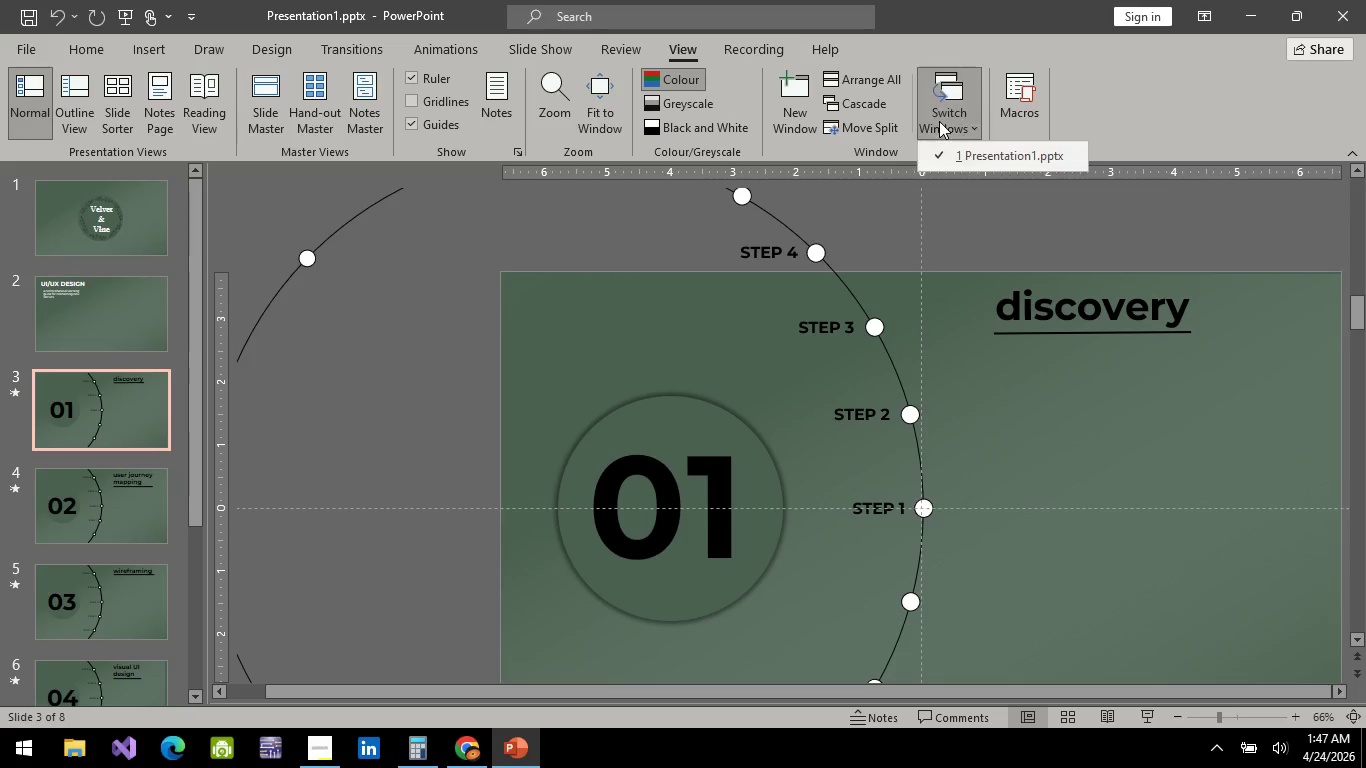 
left_click([939, 121])
 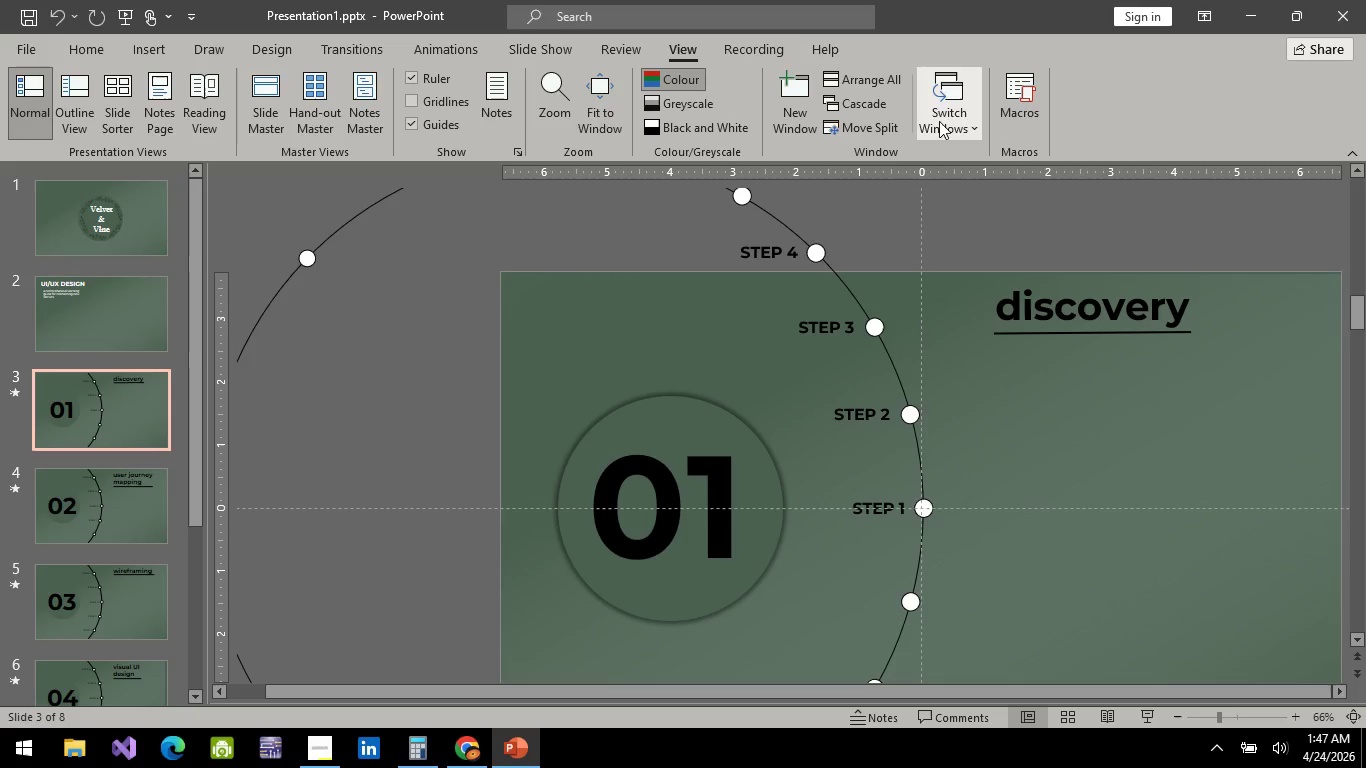 
left_click([939, 121])
 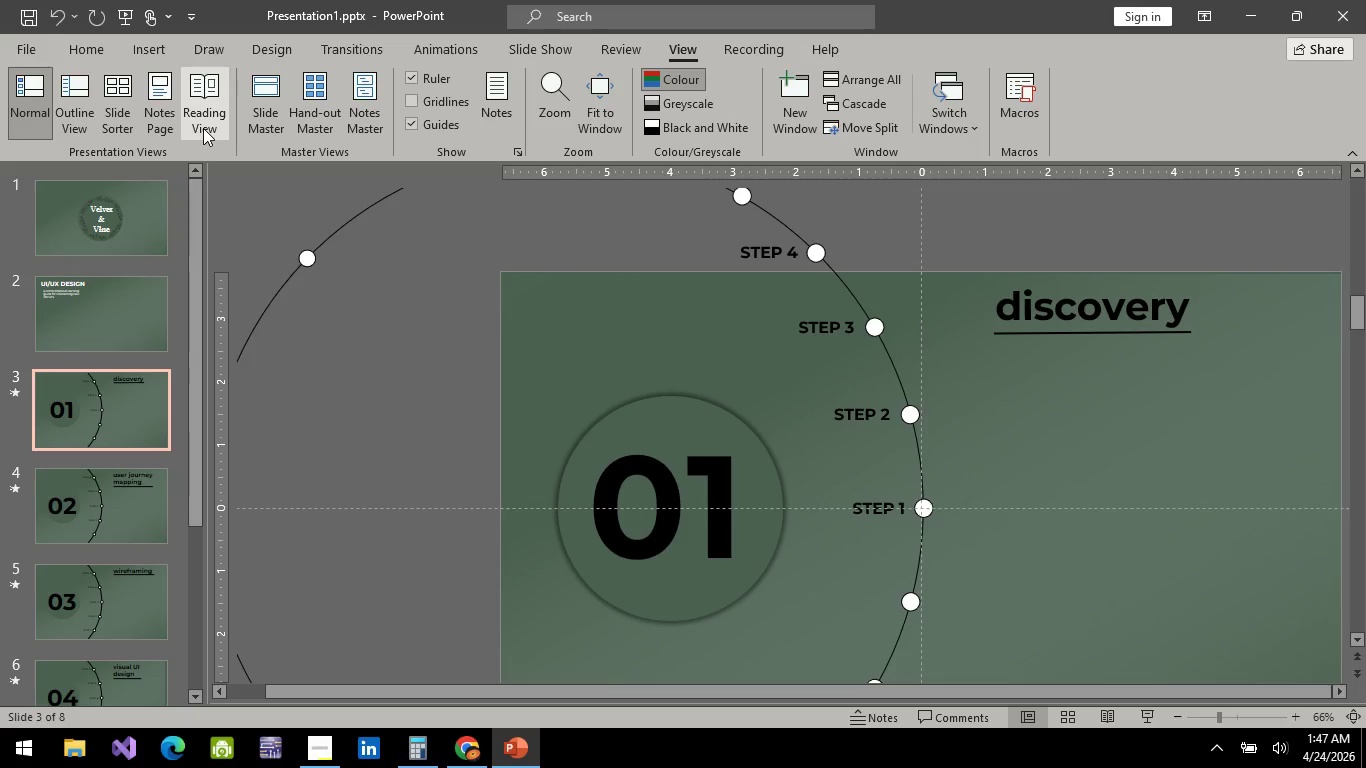 
wait(5.78)
 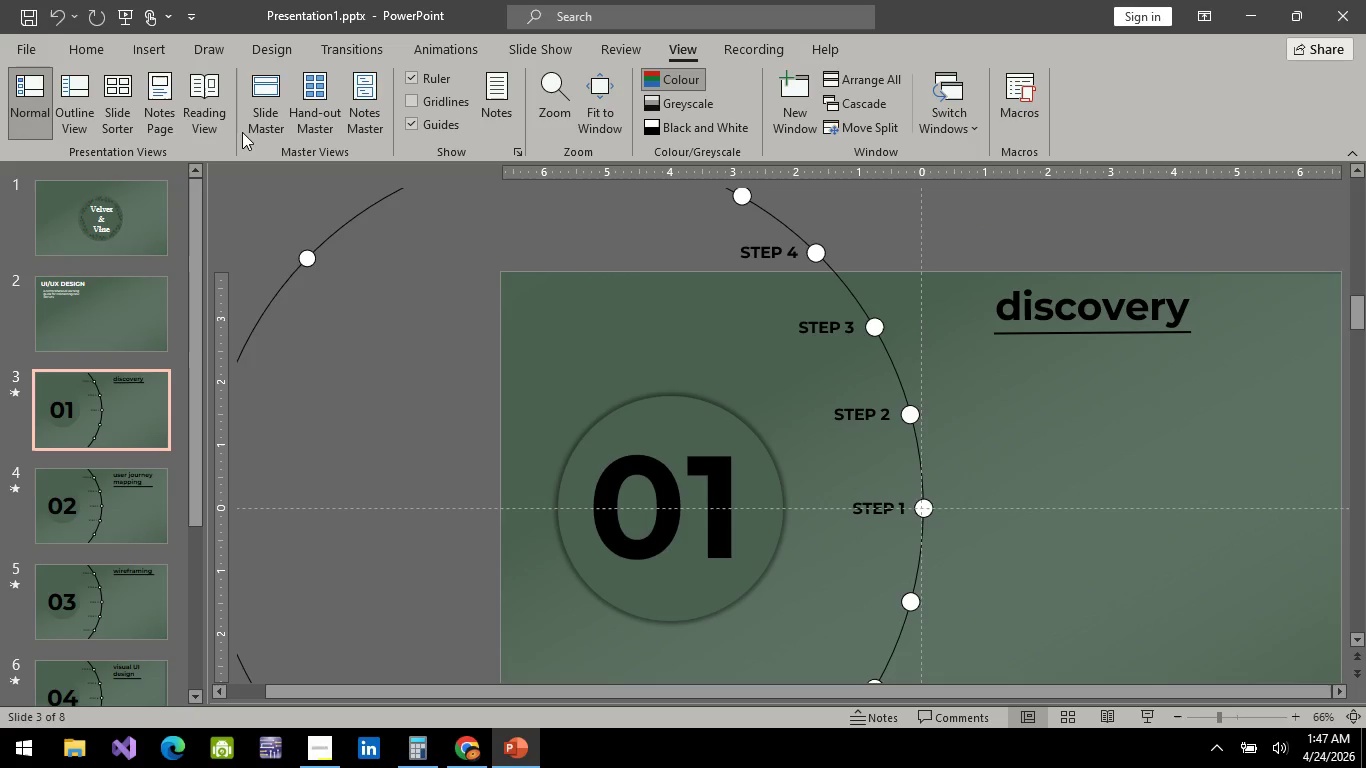 
left_click([272, 111])
 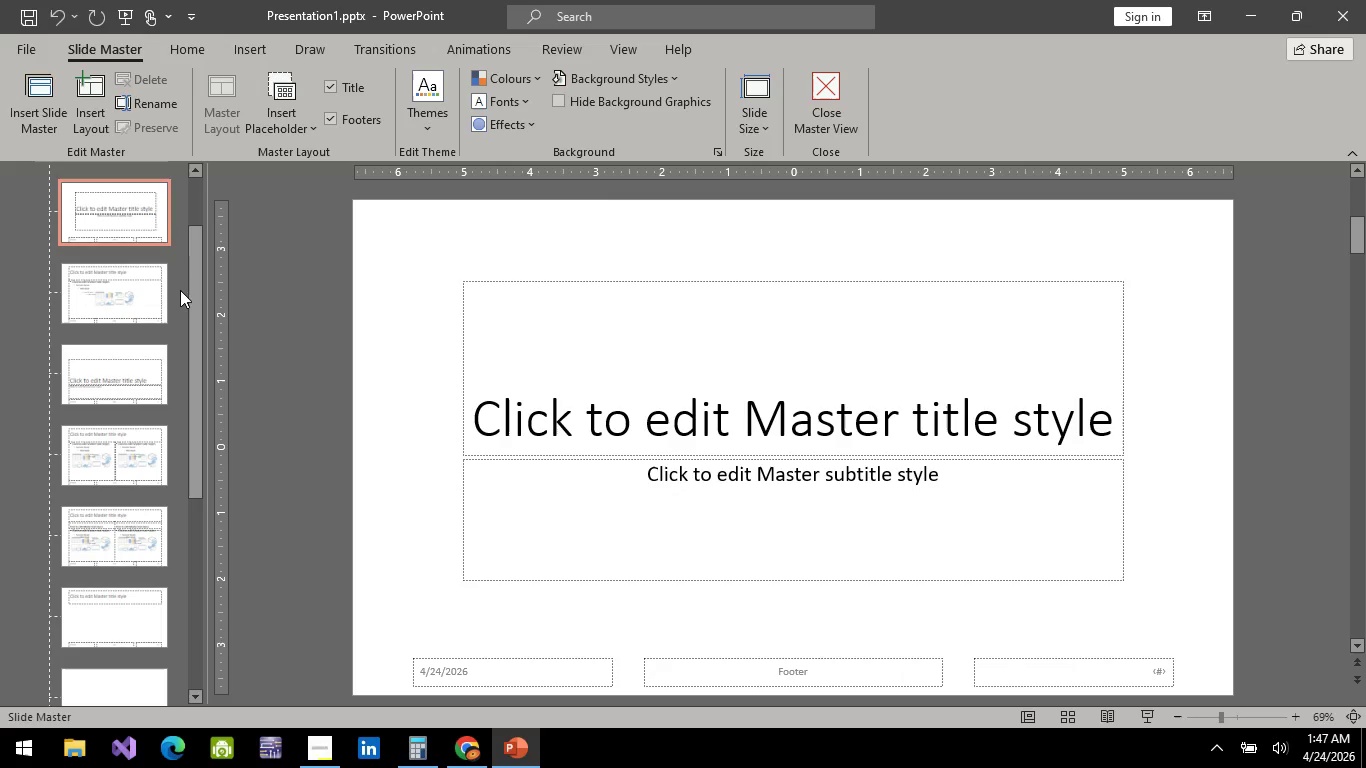 
scroll: coordinate [120, 459], scroll_direction: down, amount: 5.0
 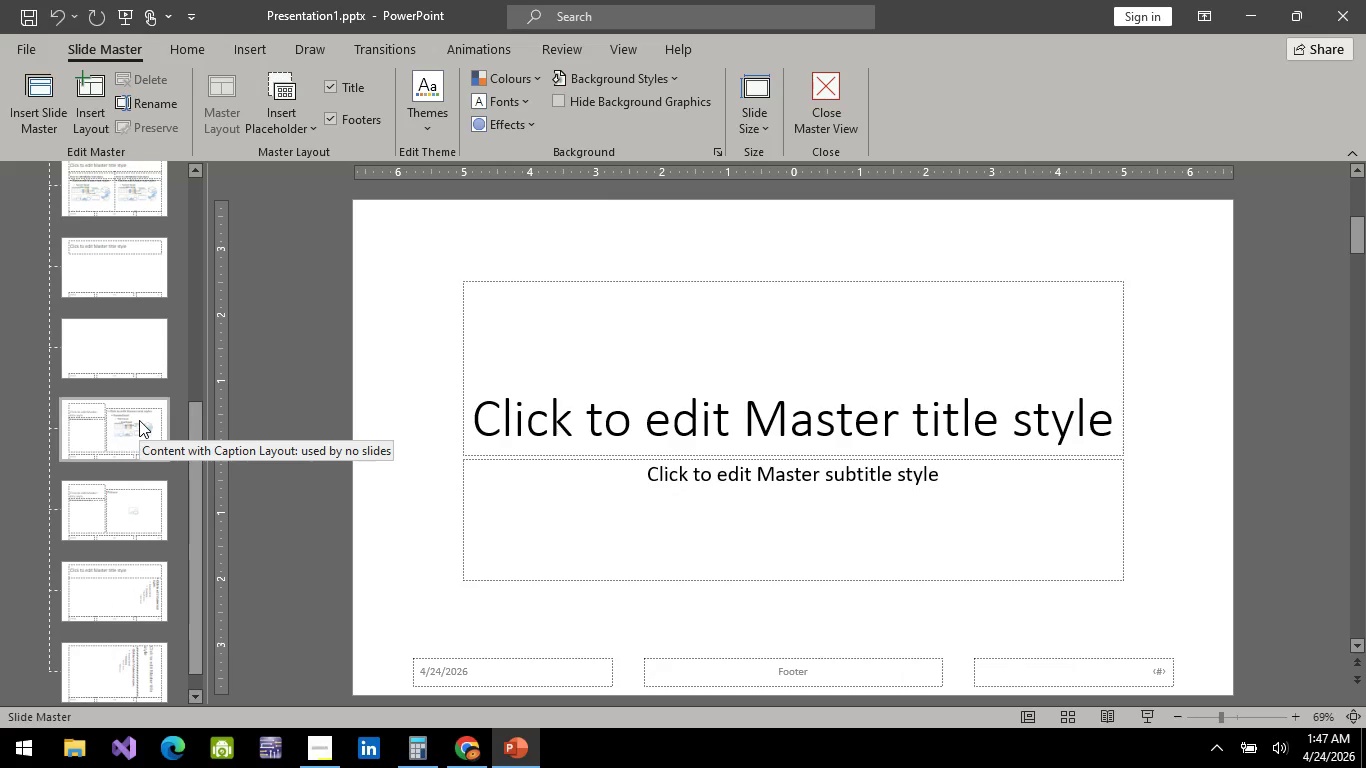 
key(Control+Z)
 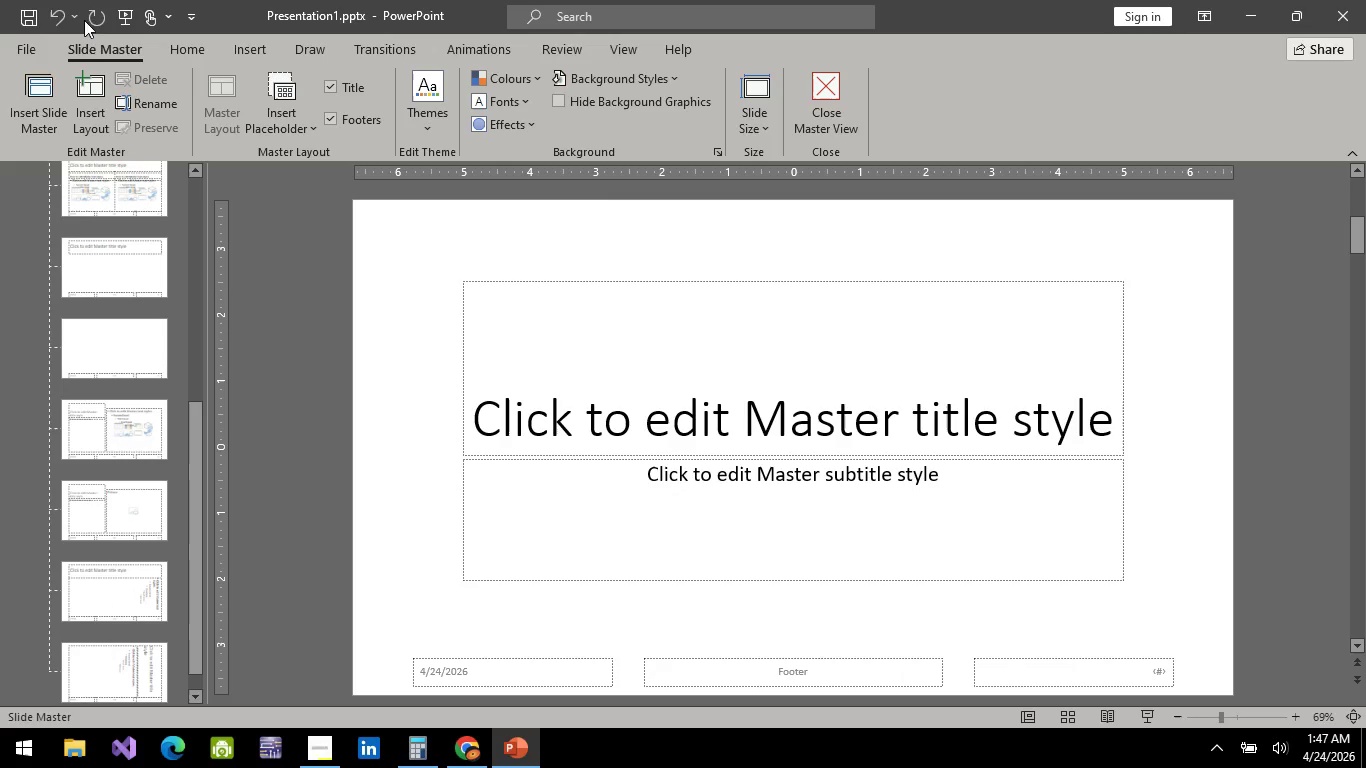 
left_click([58, 10])
 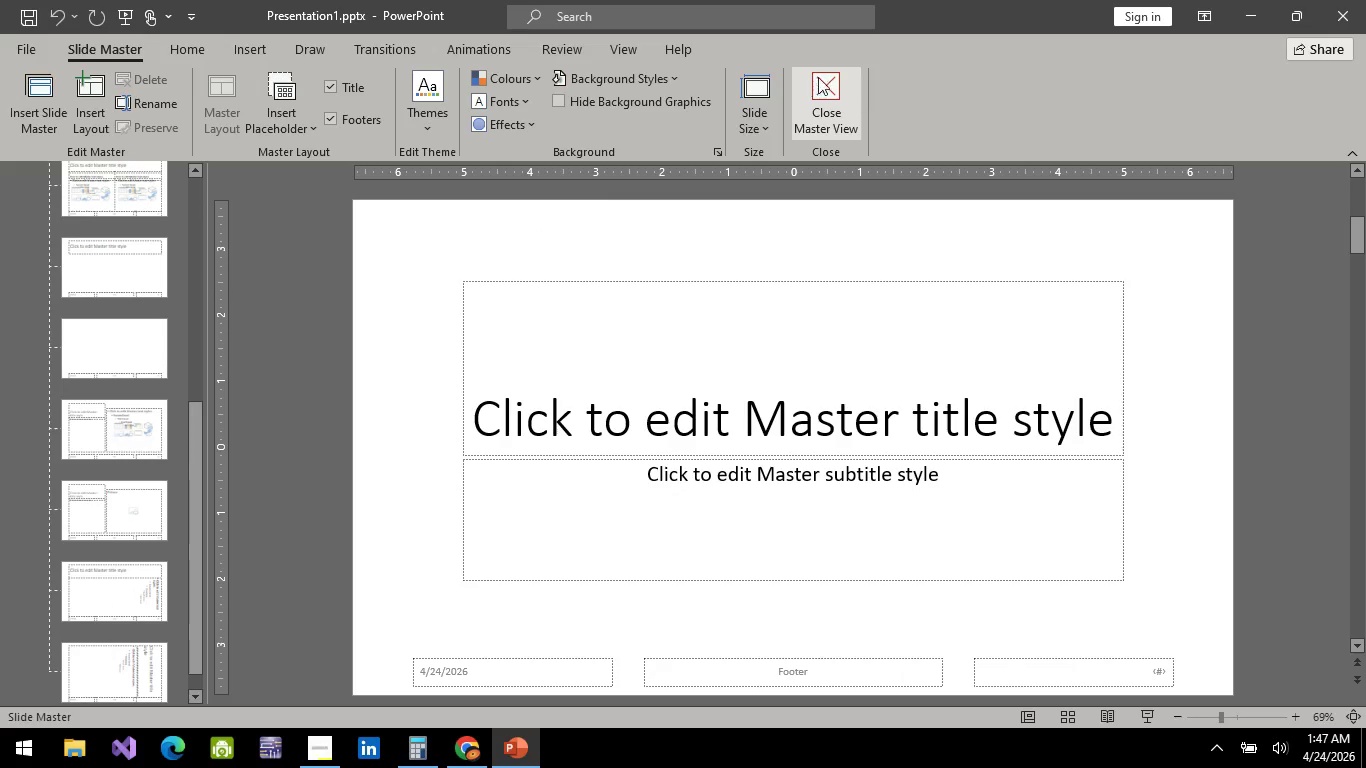 
left_click([828, 90])
 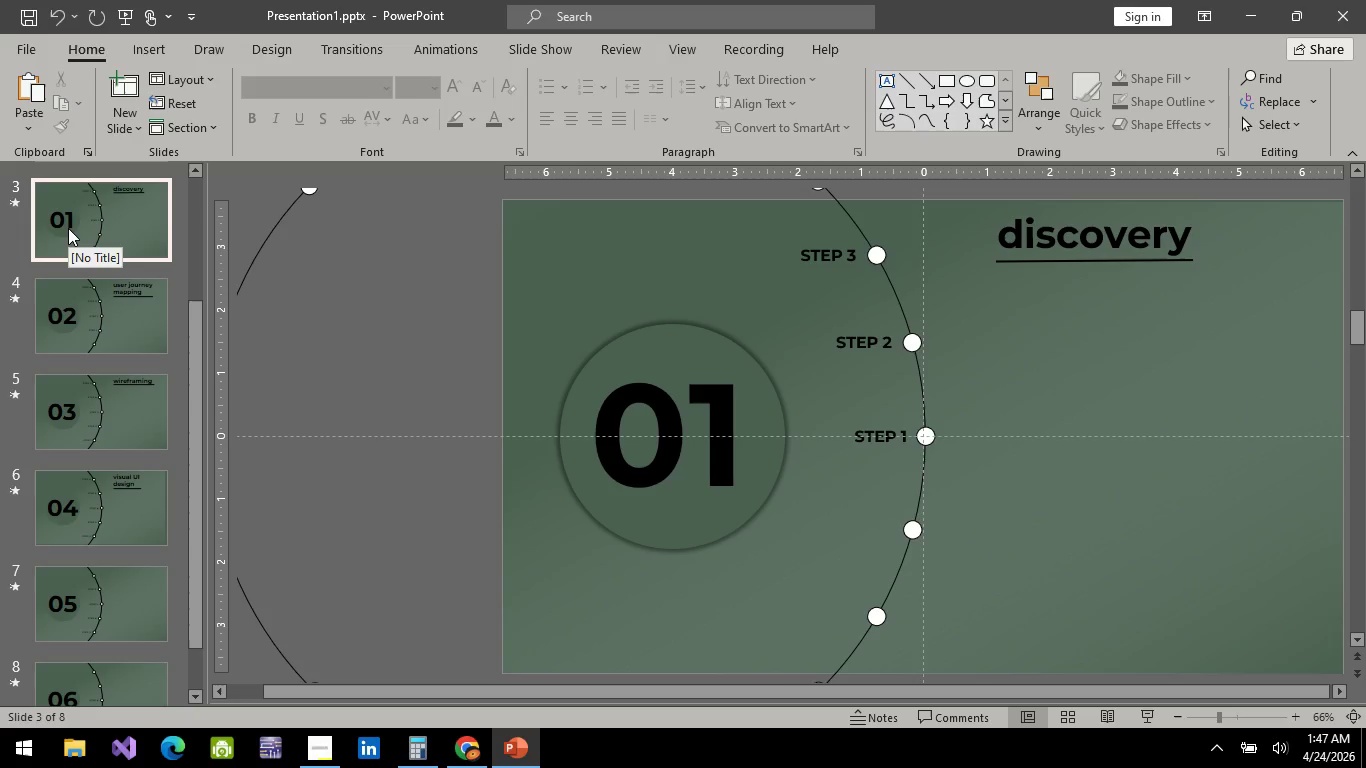 
mouse_move([144, 128])
 